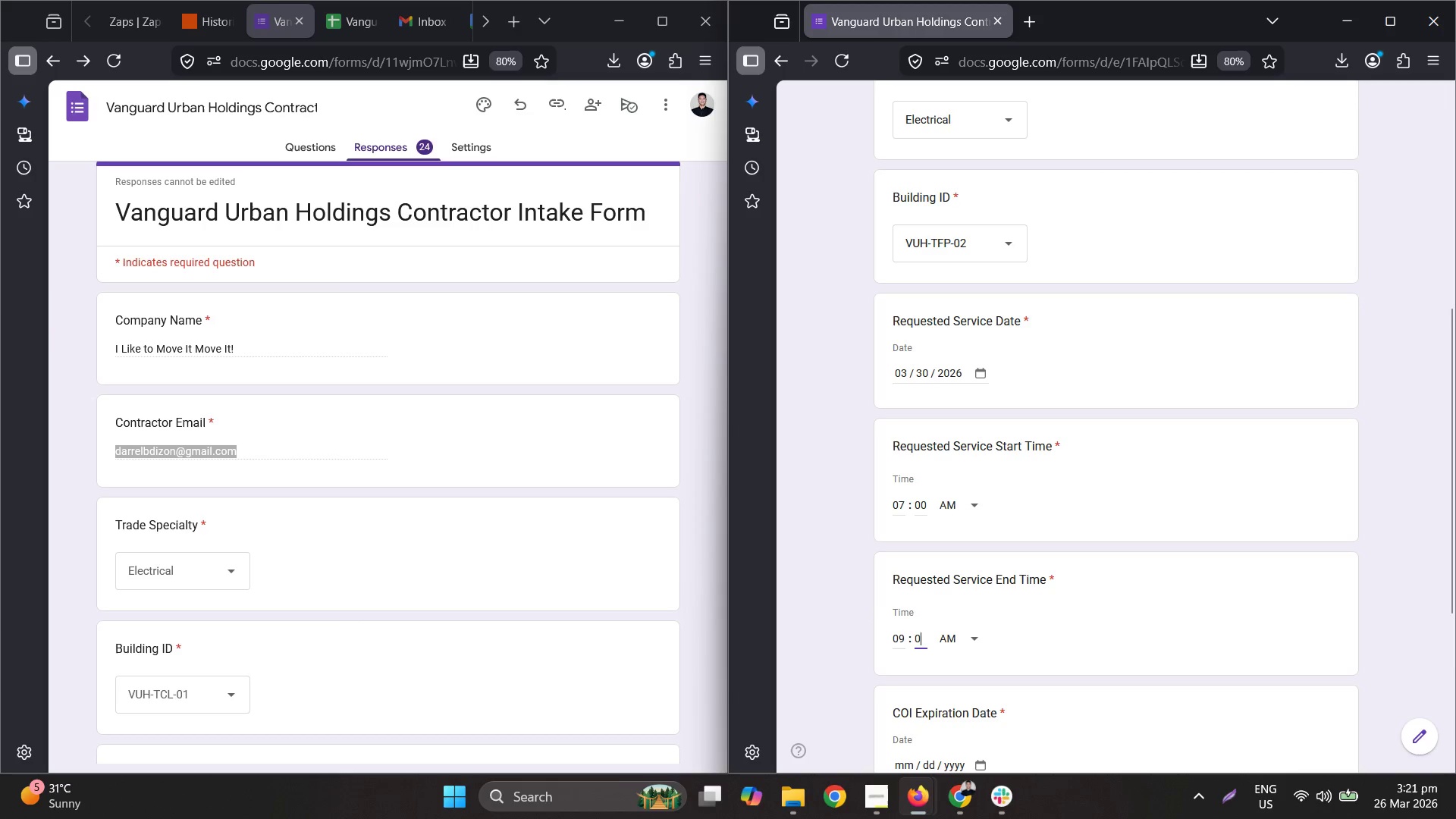 
key(Numpad0)
 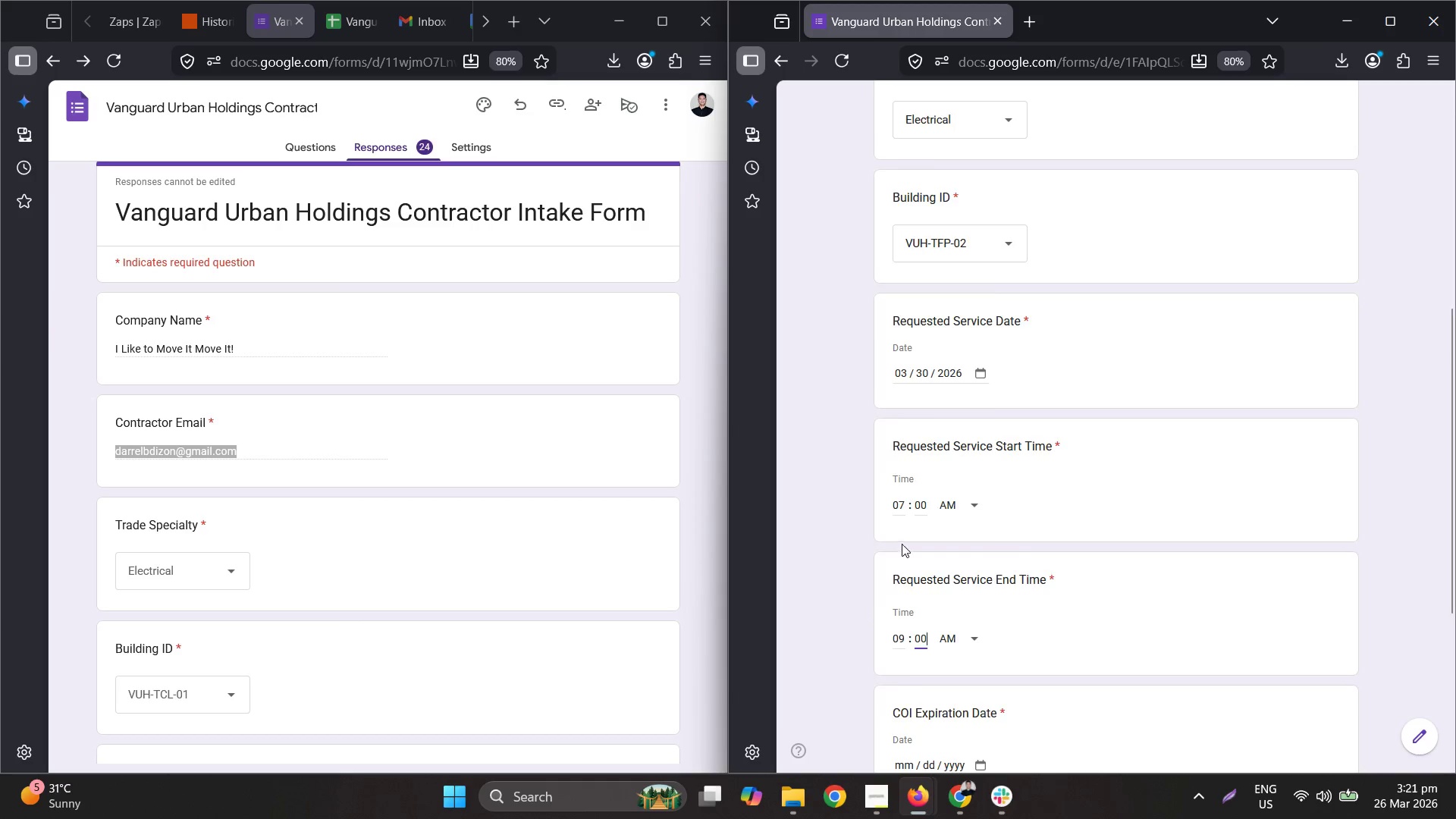 
scroll: coordinate [896, 538], scroll_direction: down, amount: 2.0
 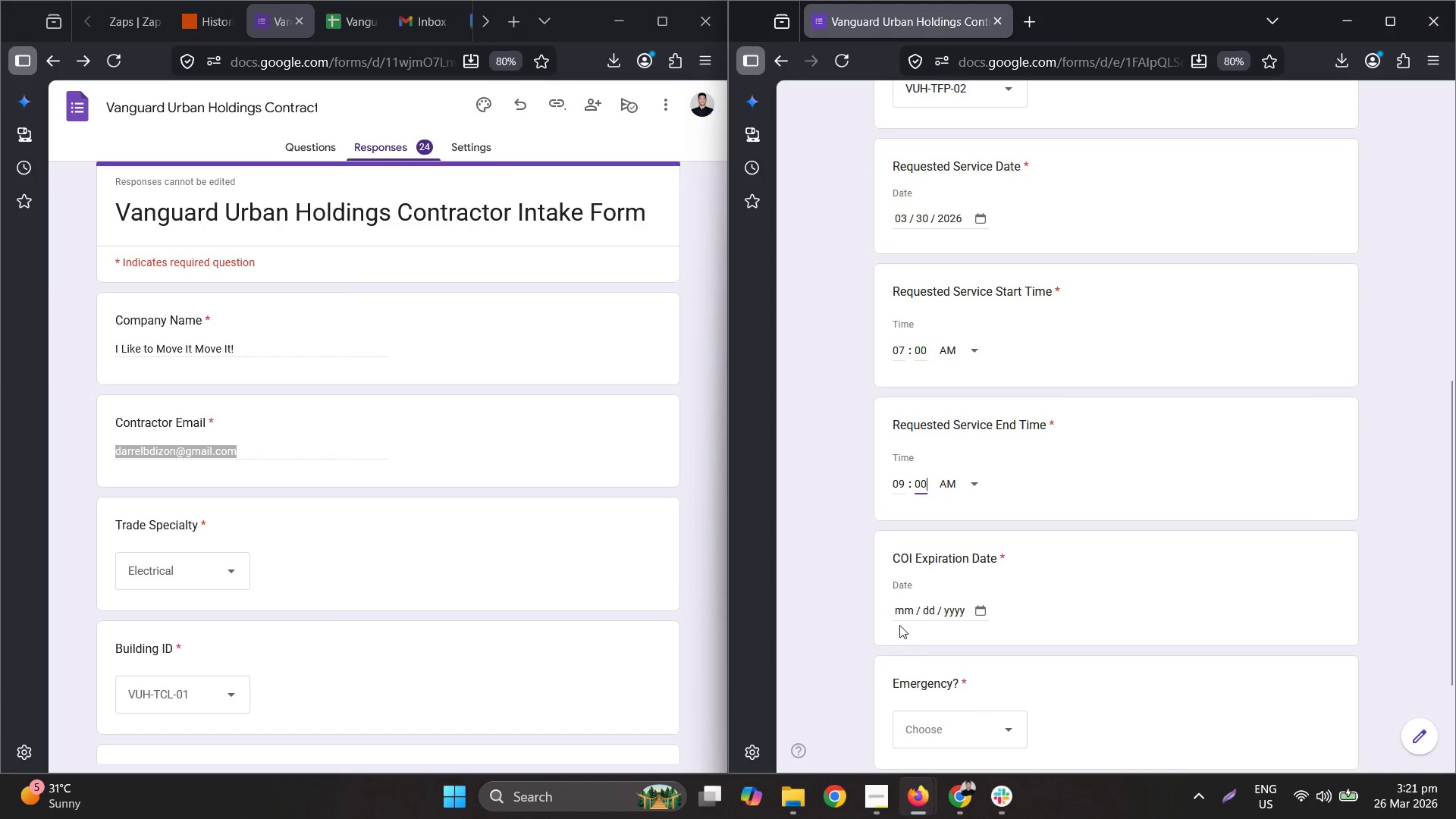 
left_click([905, 601])
 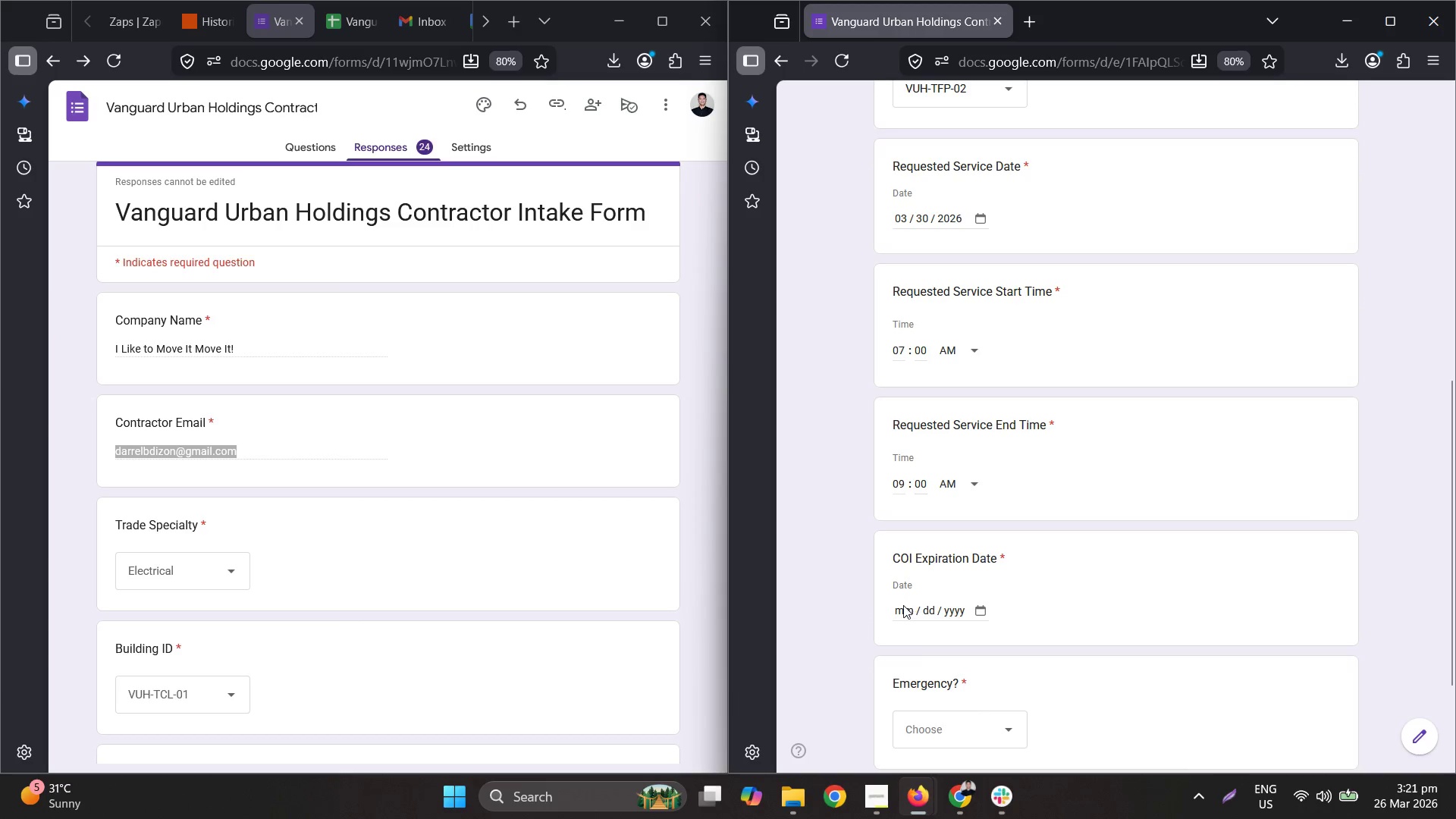 
left_click([903, 604])
 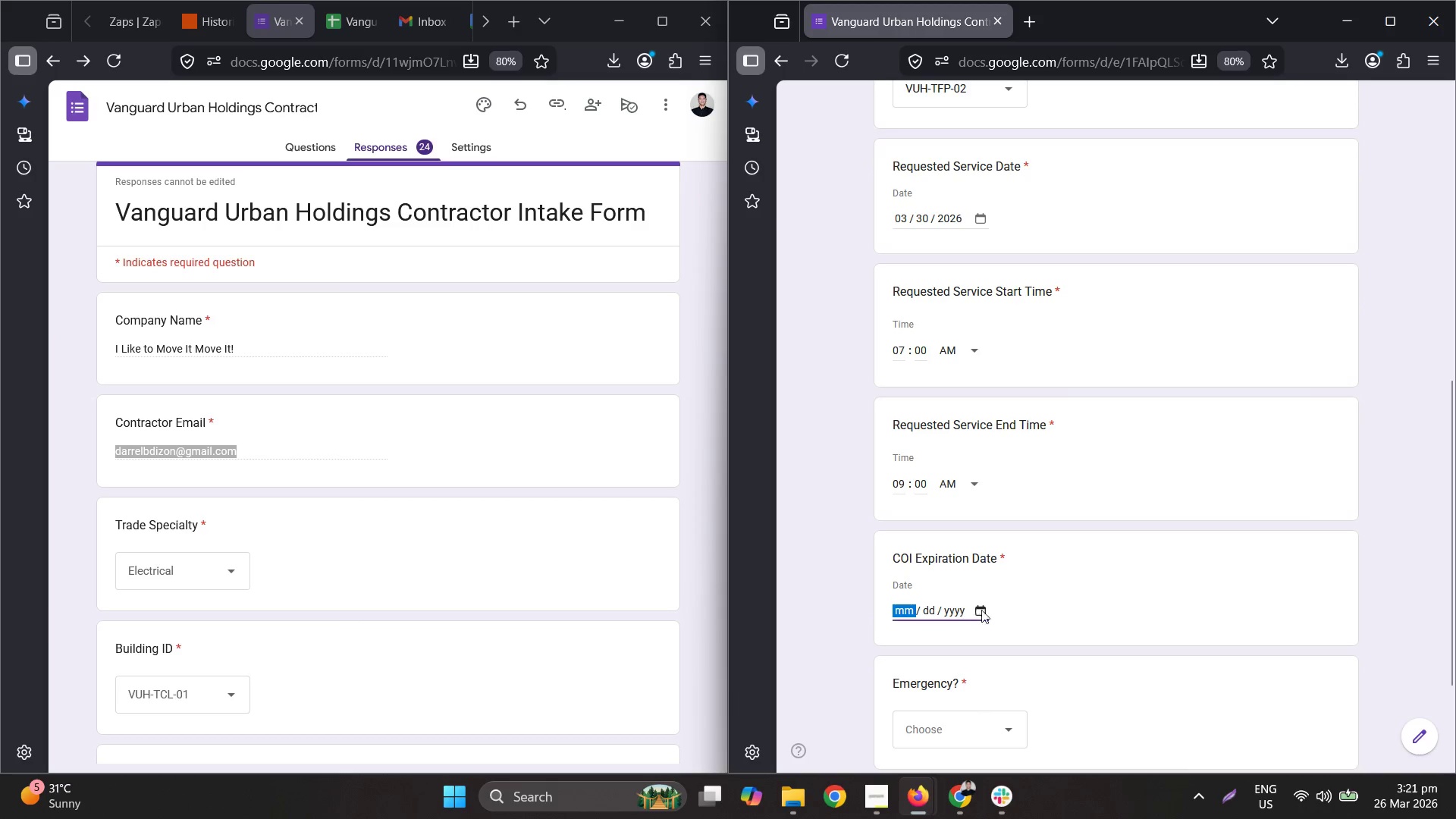 
scroll: coordinate [1001, 588], scroll_direction: down, amount: 2.0
 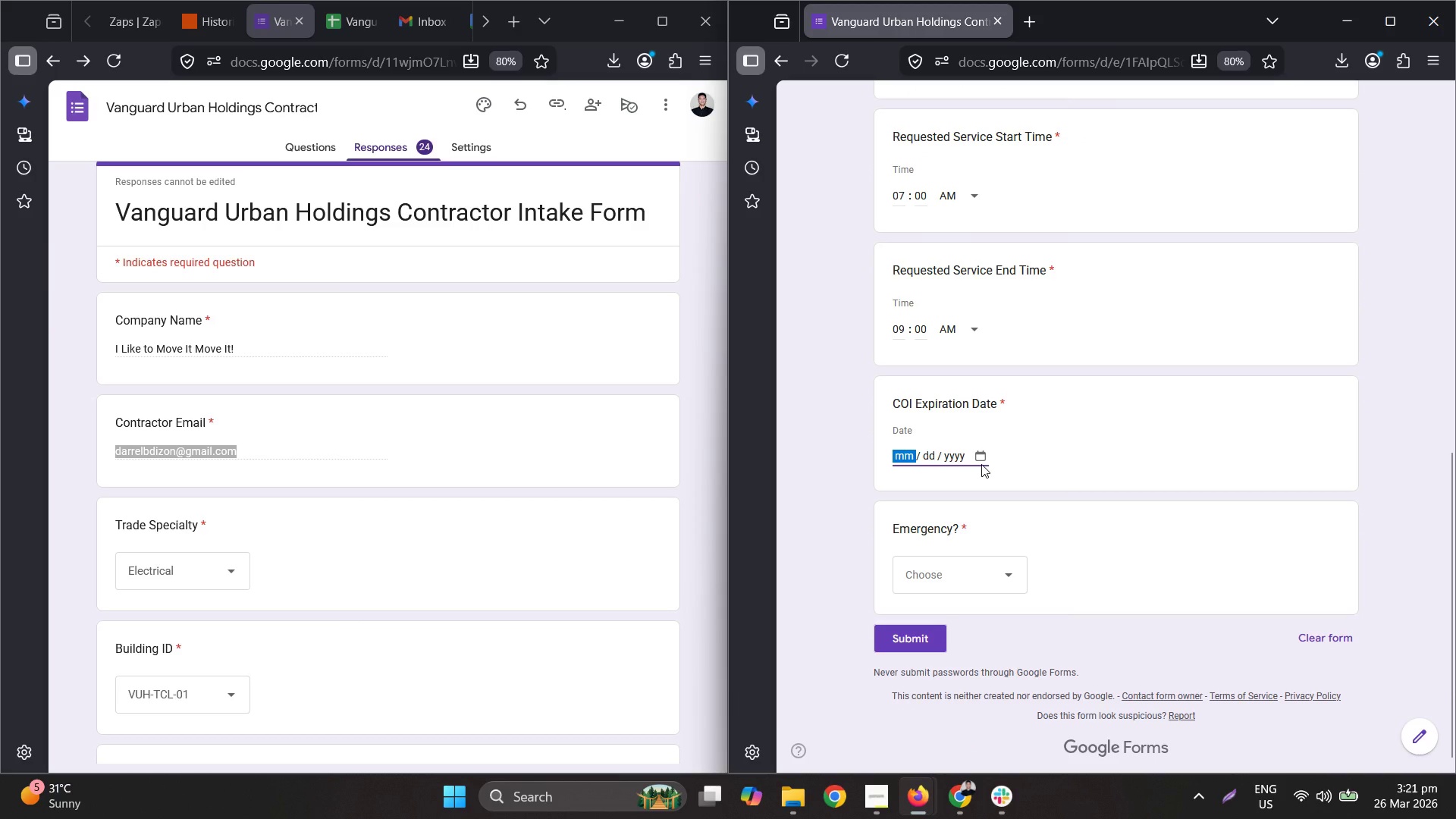 
key(Numpad0)
 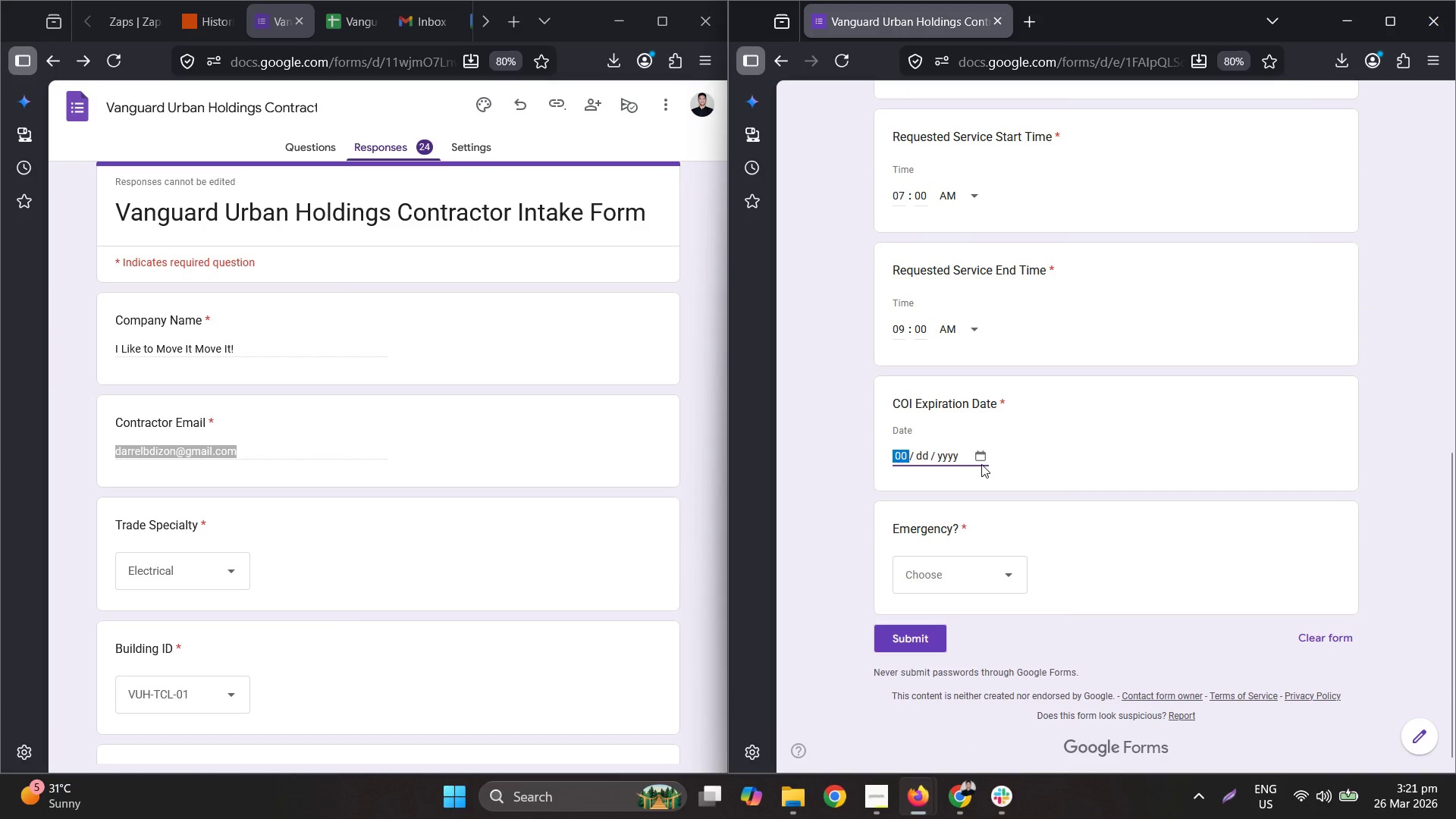 
key(Numpad9)
 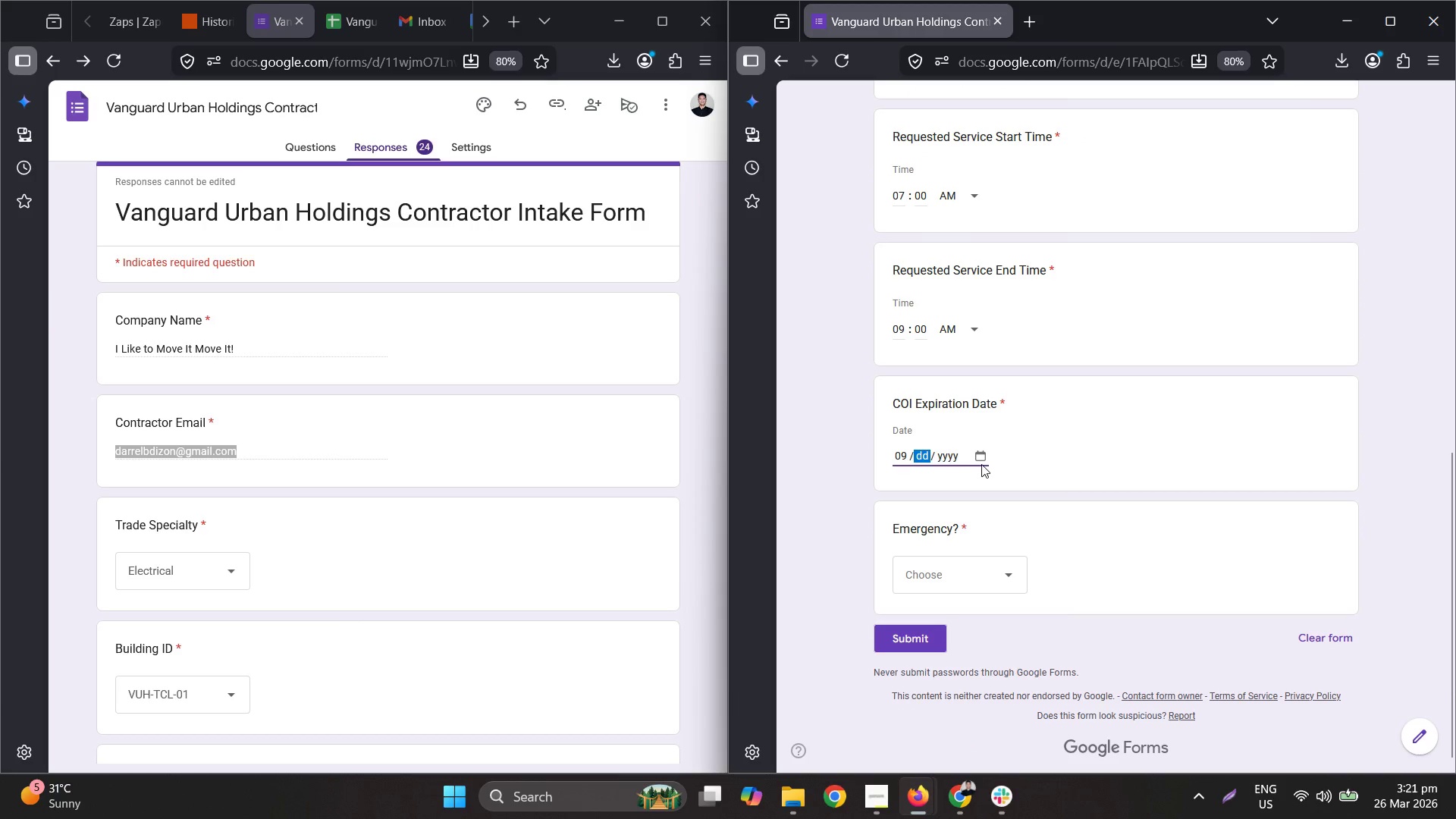 
key(Numpad0)
 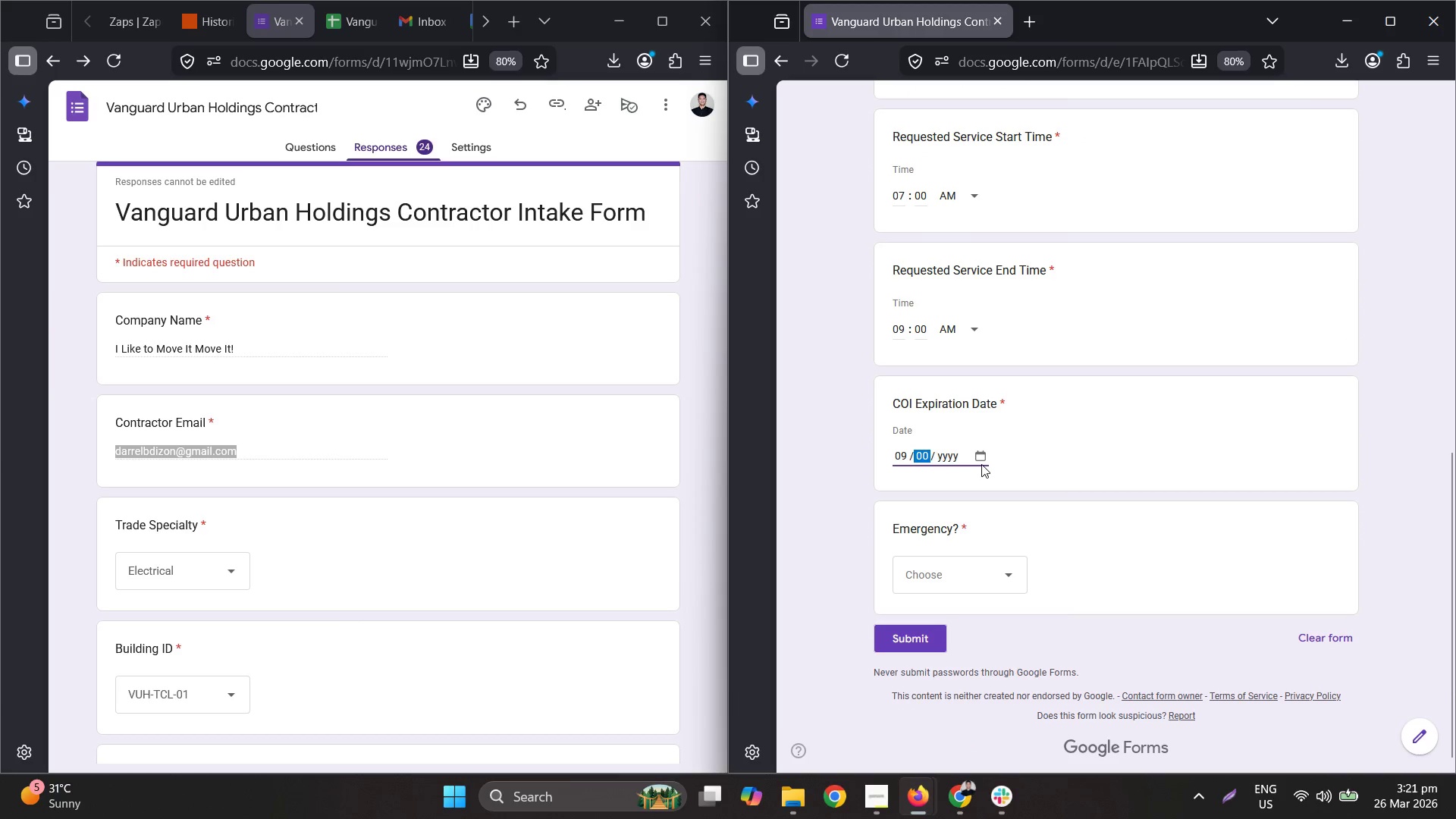 
key(Numpad1)
 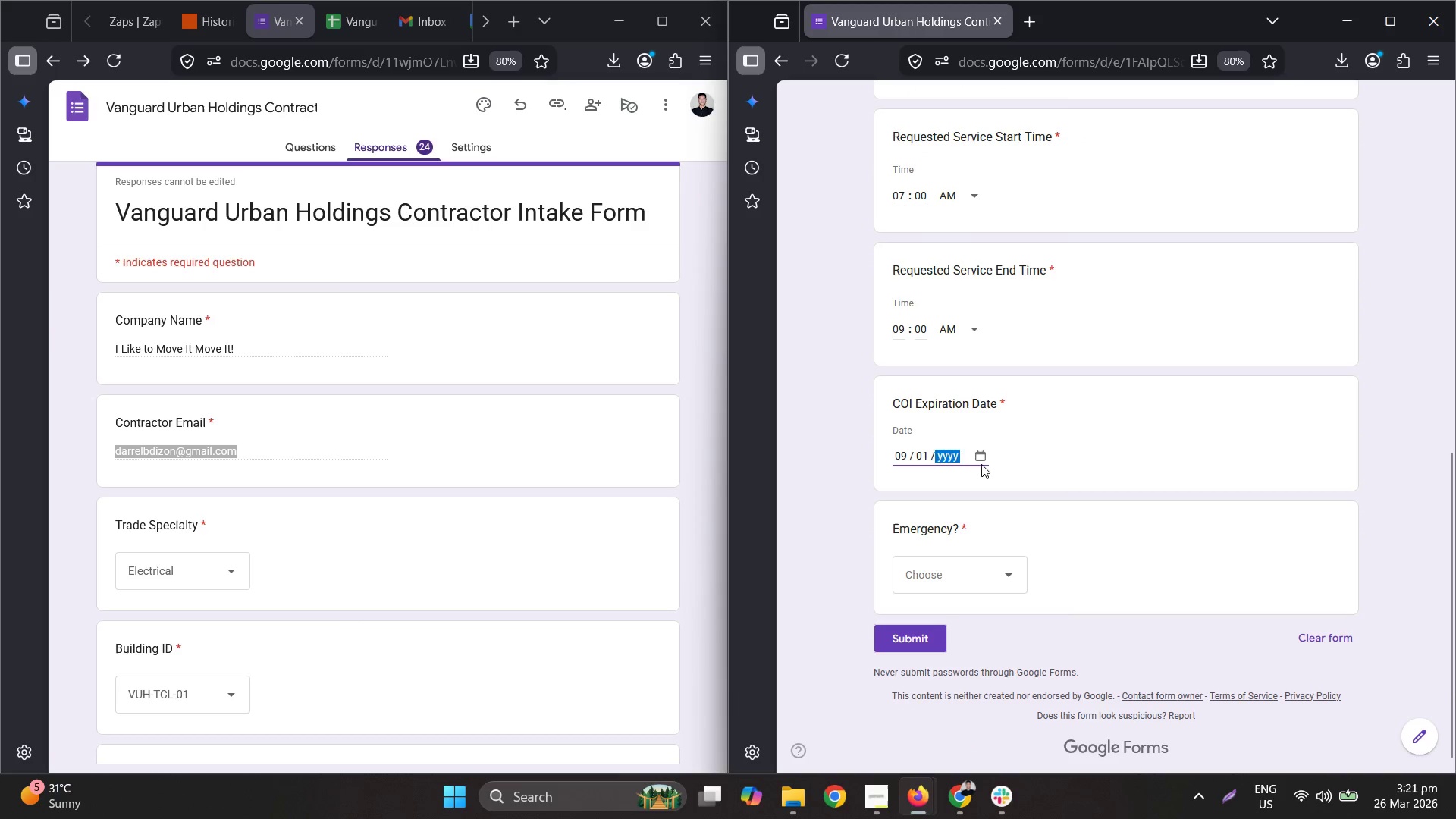 
key(Numpad2)
 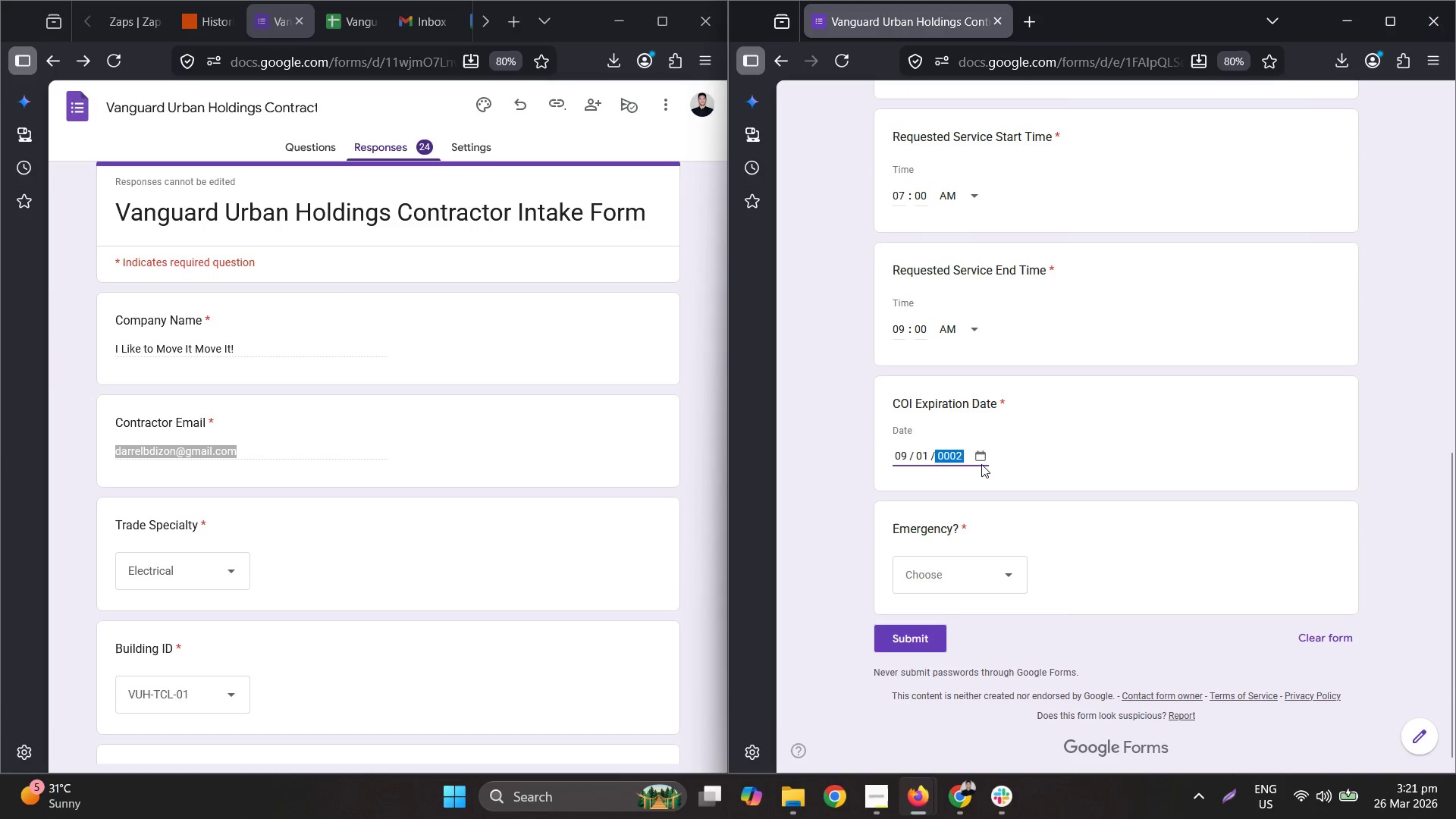 
key(Numpad0)
 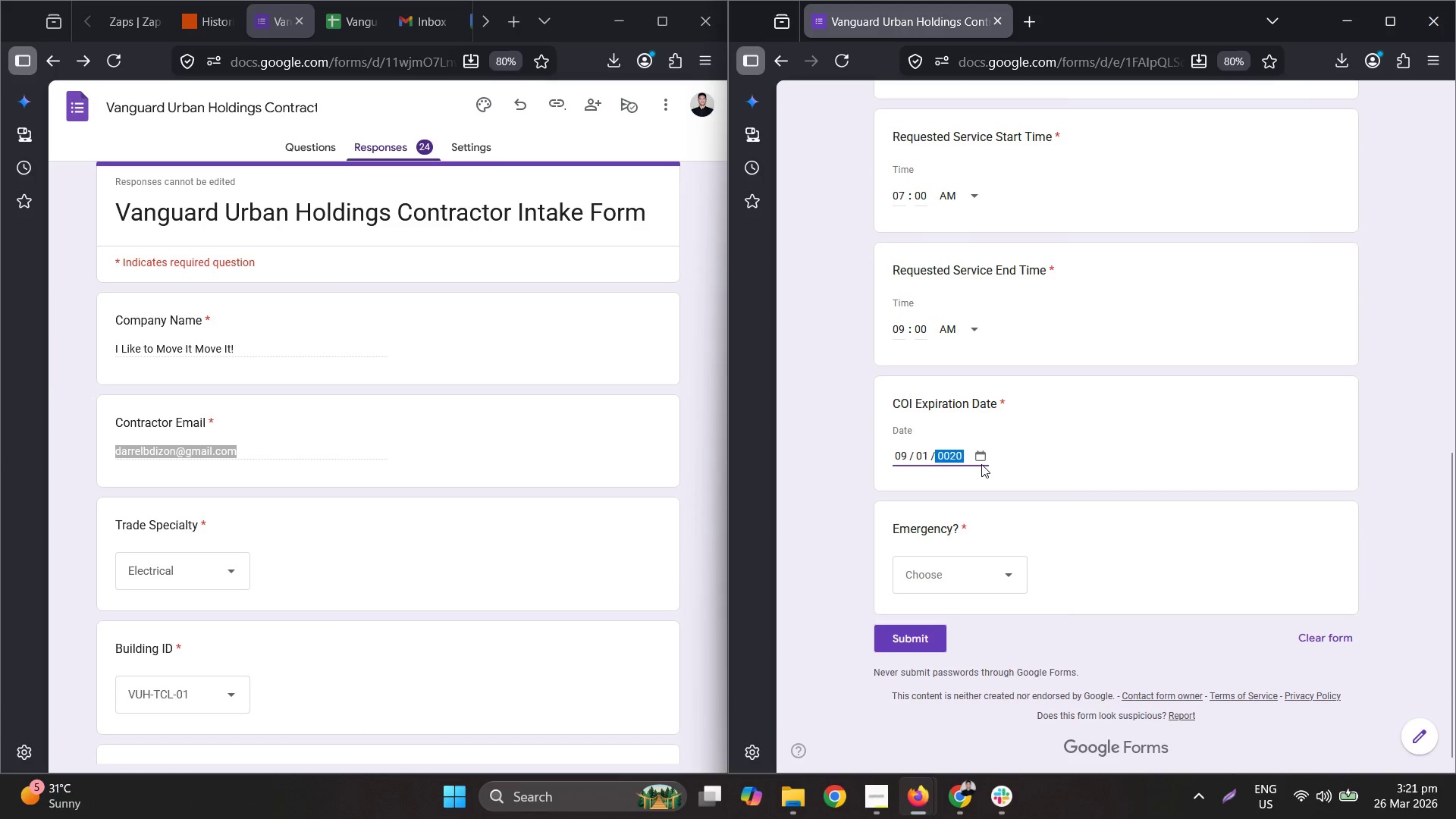 
key(Numpad2)
 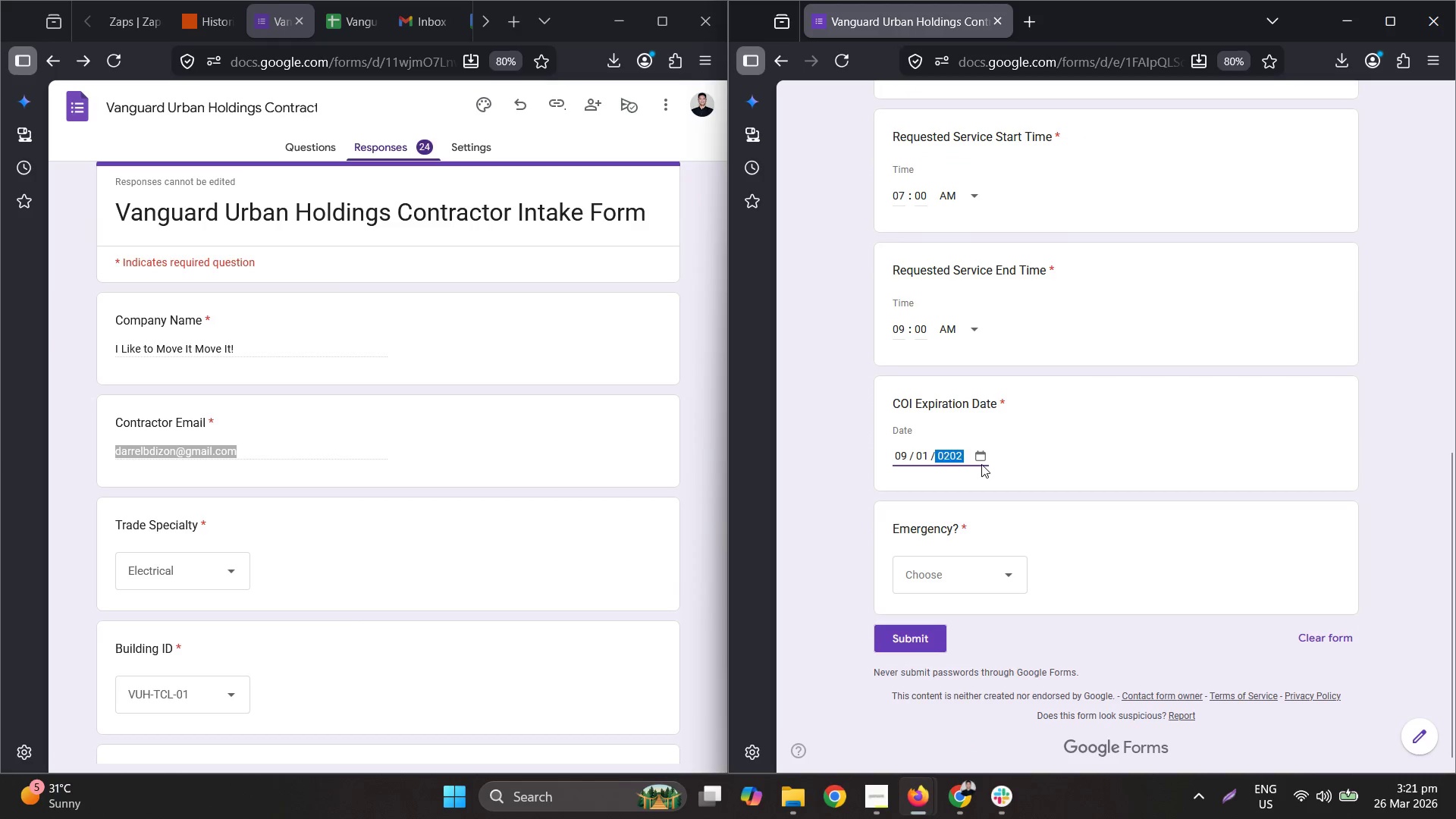 
key(Numpad6)
 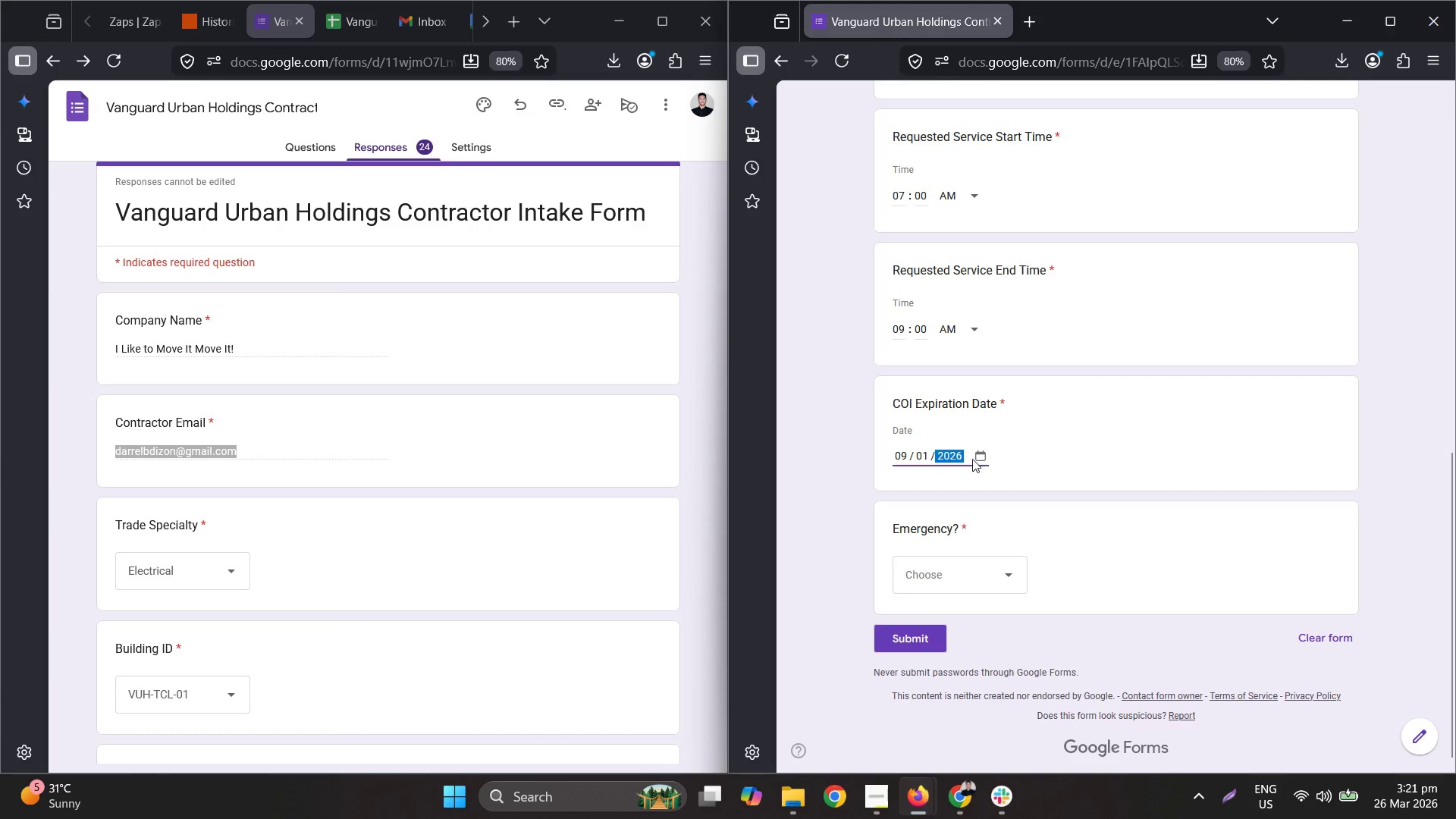 
scroll: coordinate [972, 457], scroll_direction: up, amount: 4.0
 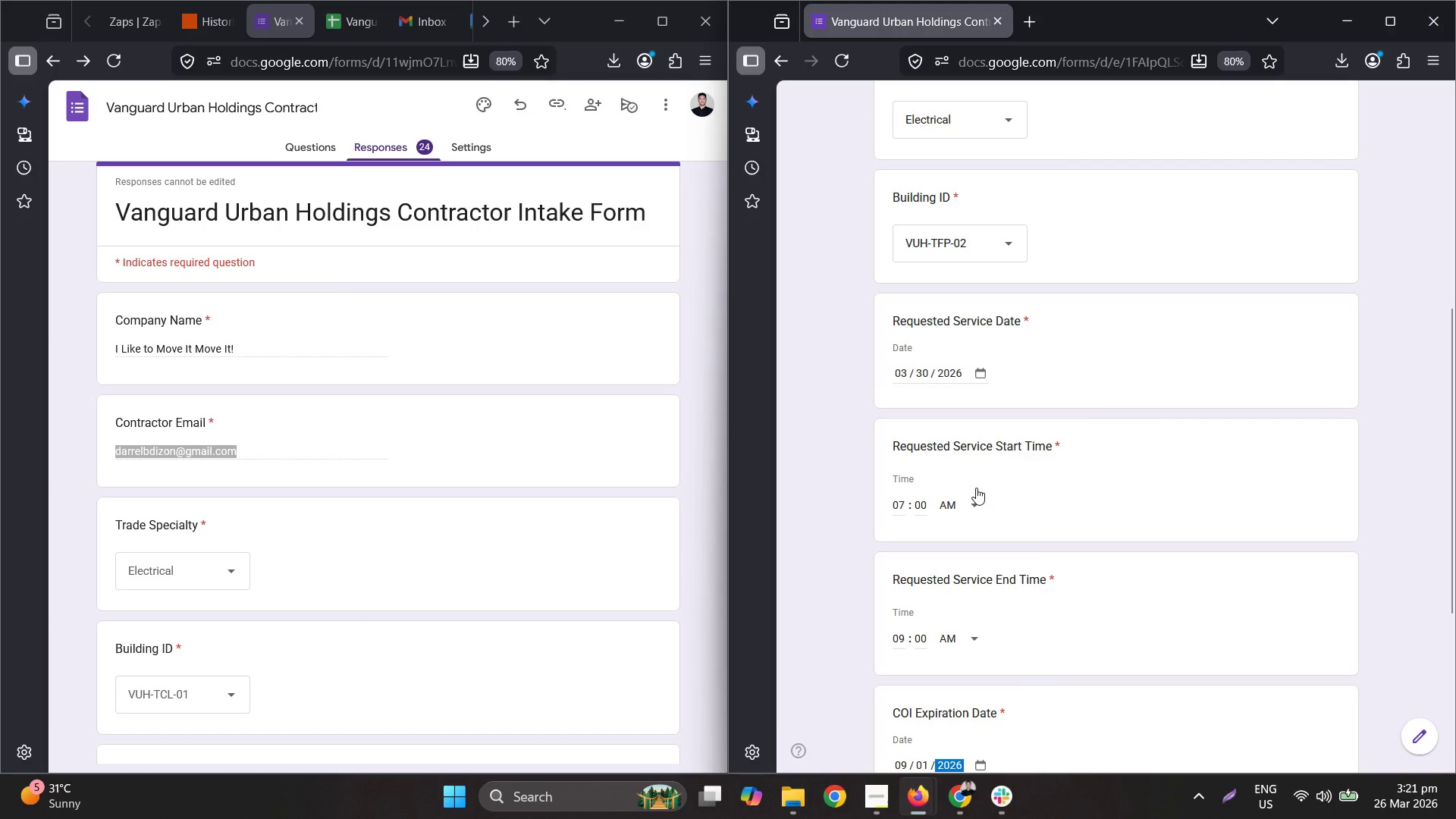 
scroll: coordinate [976, 488], scroll_direction: down, amount: 5.0
 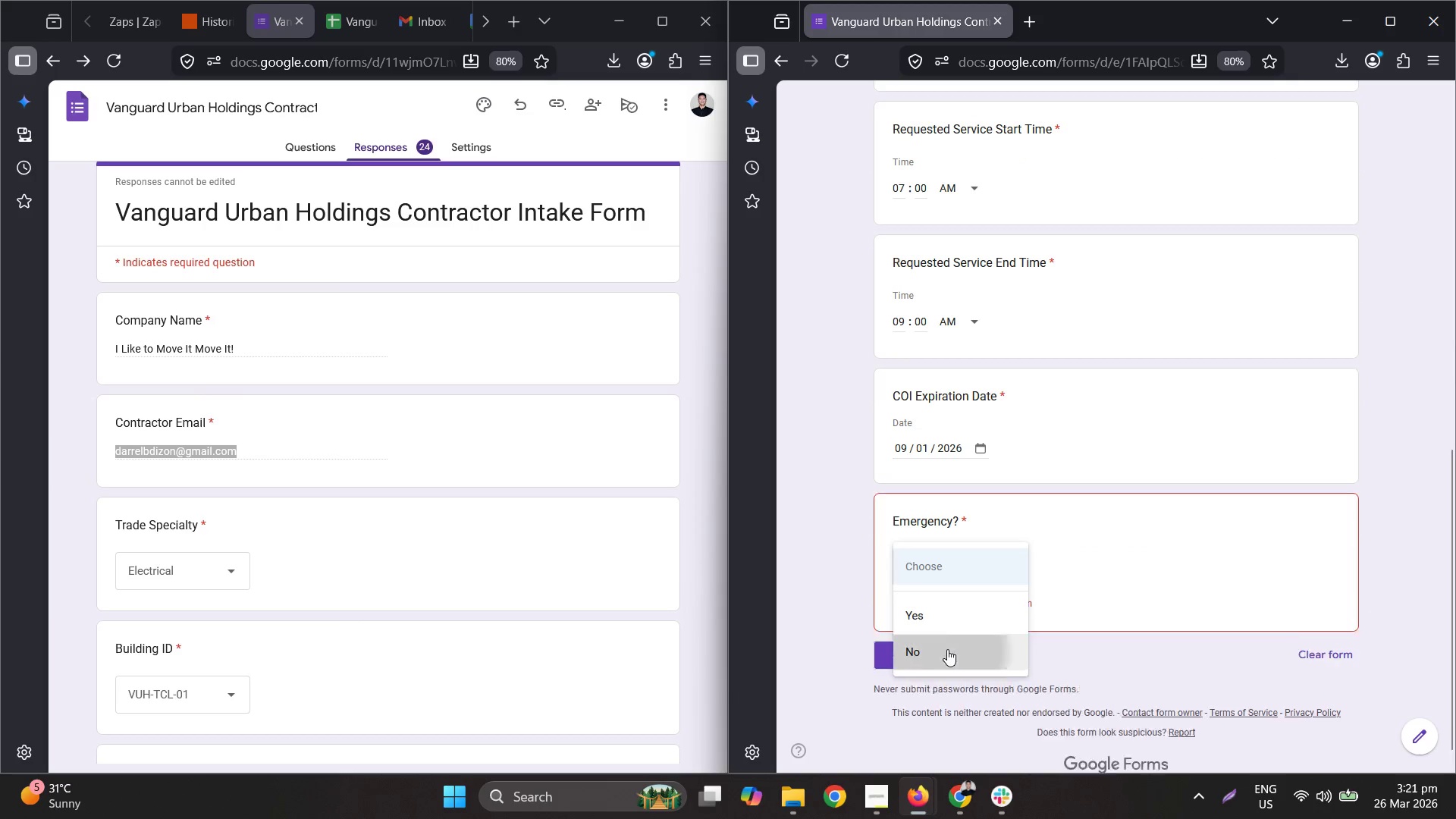 
double_click([922, 647])
 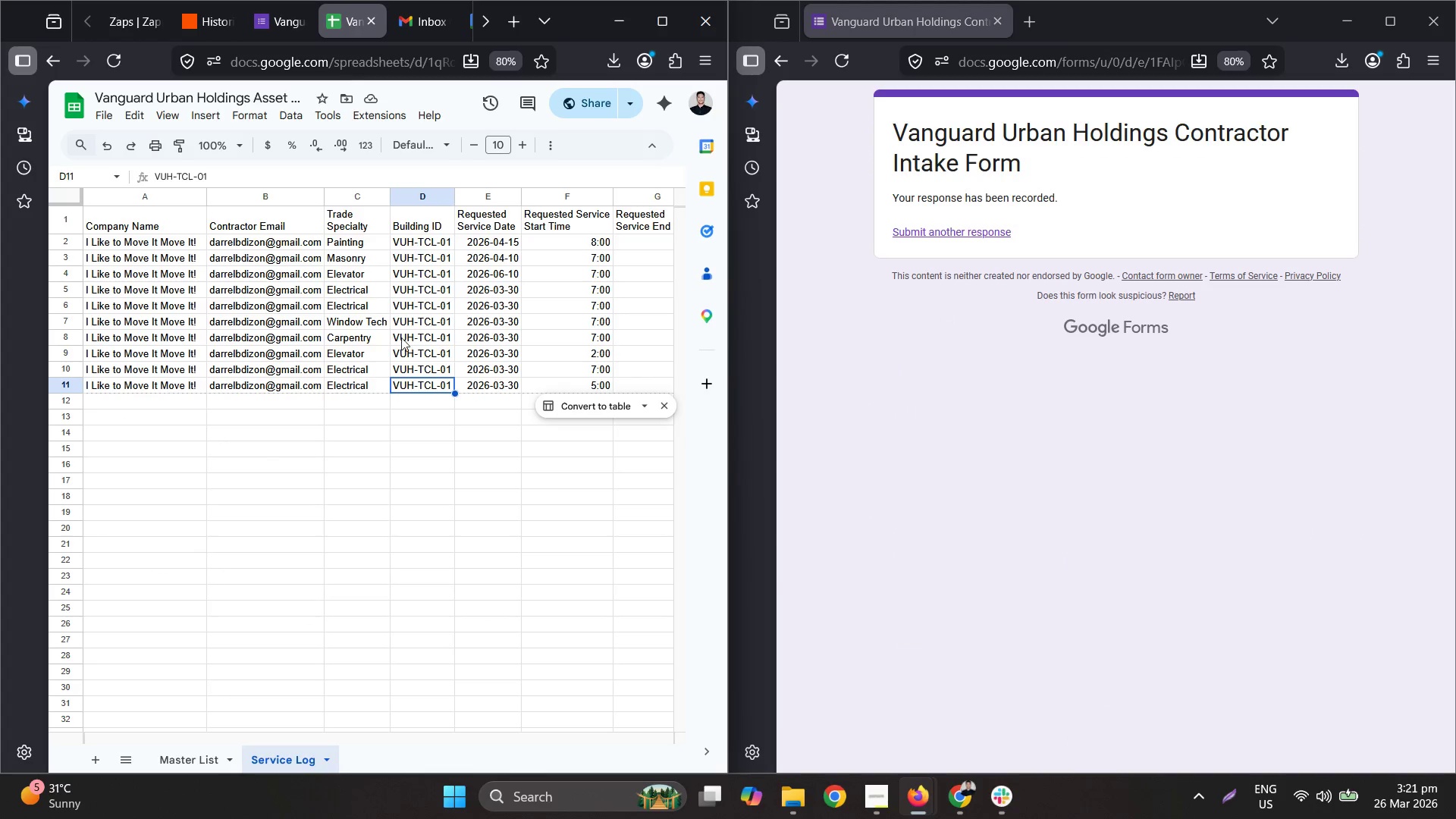 
left_click_drag(start_coordinate=[480, 385], to_coordinate=[41, 333])
 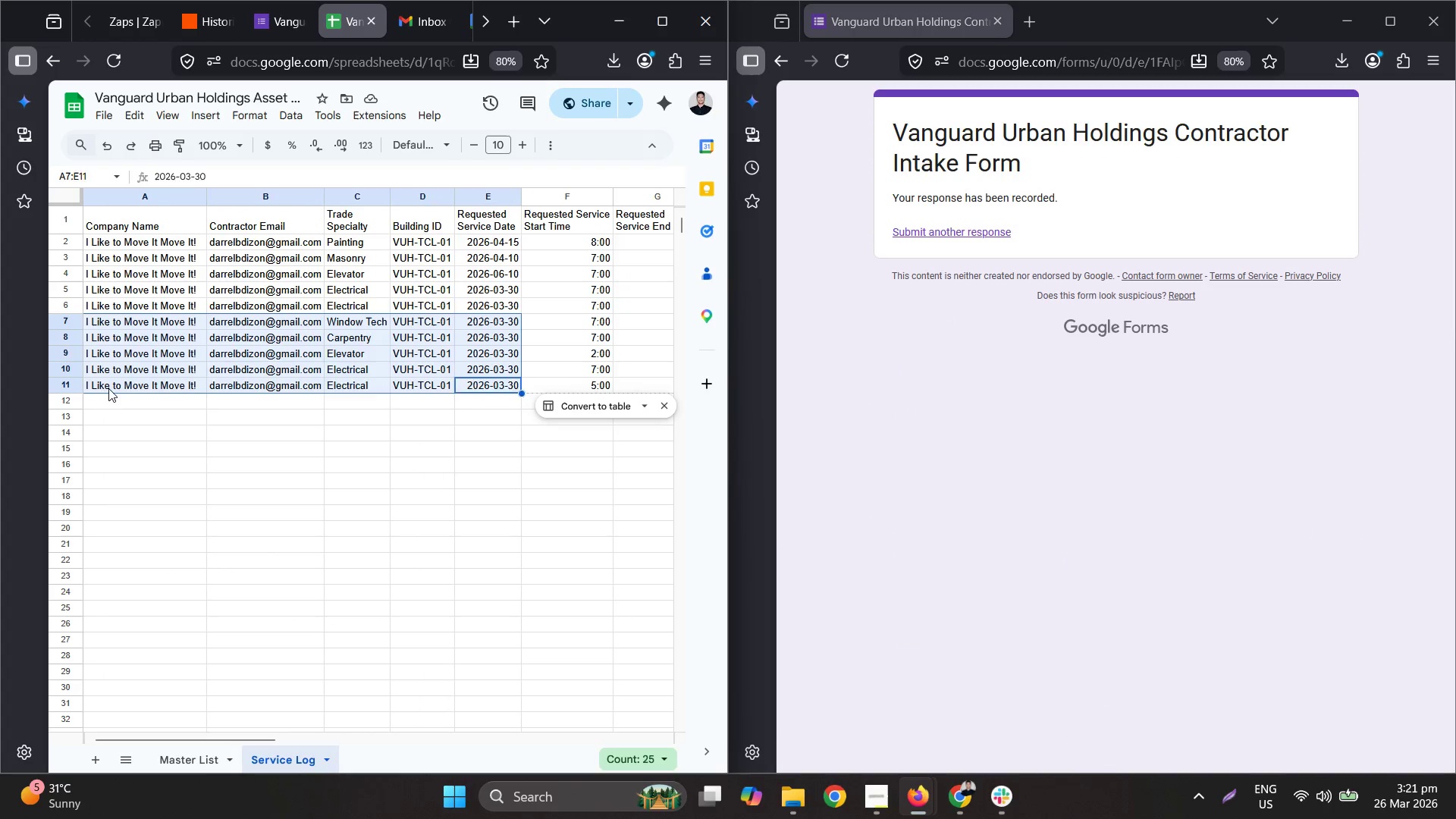 
left_click_drag(start_coordinate=[108, 388], to_coordinate=[32, 388])
 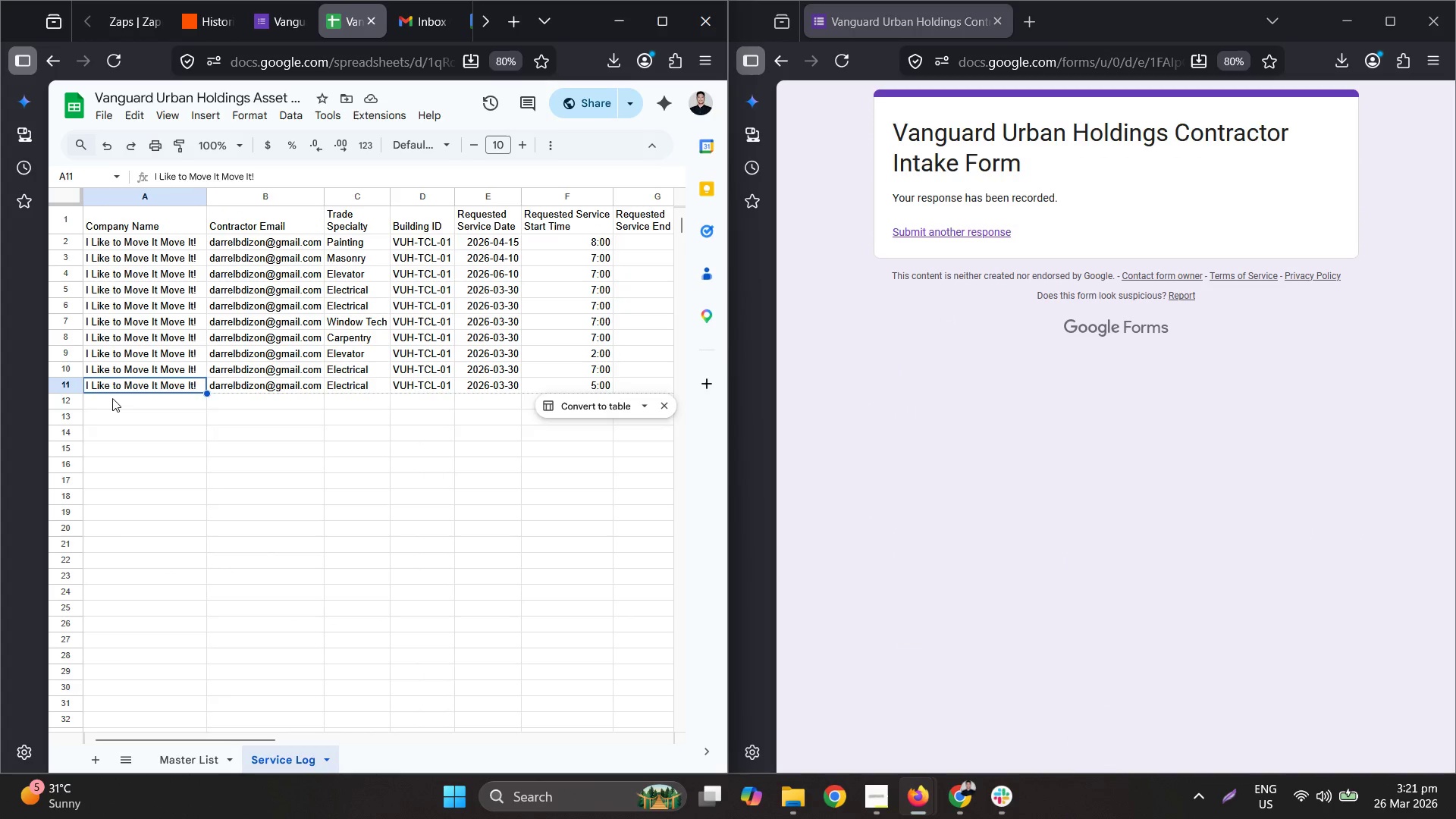 
left_click([114, 400])
 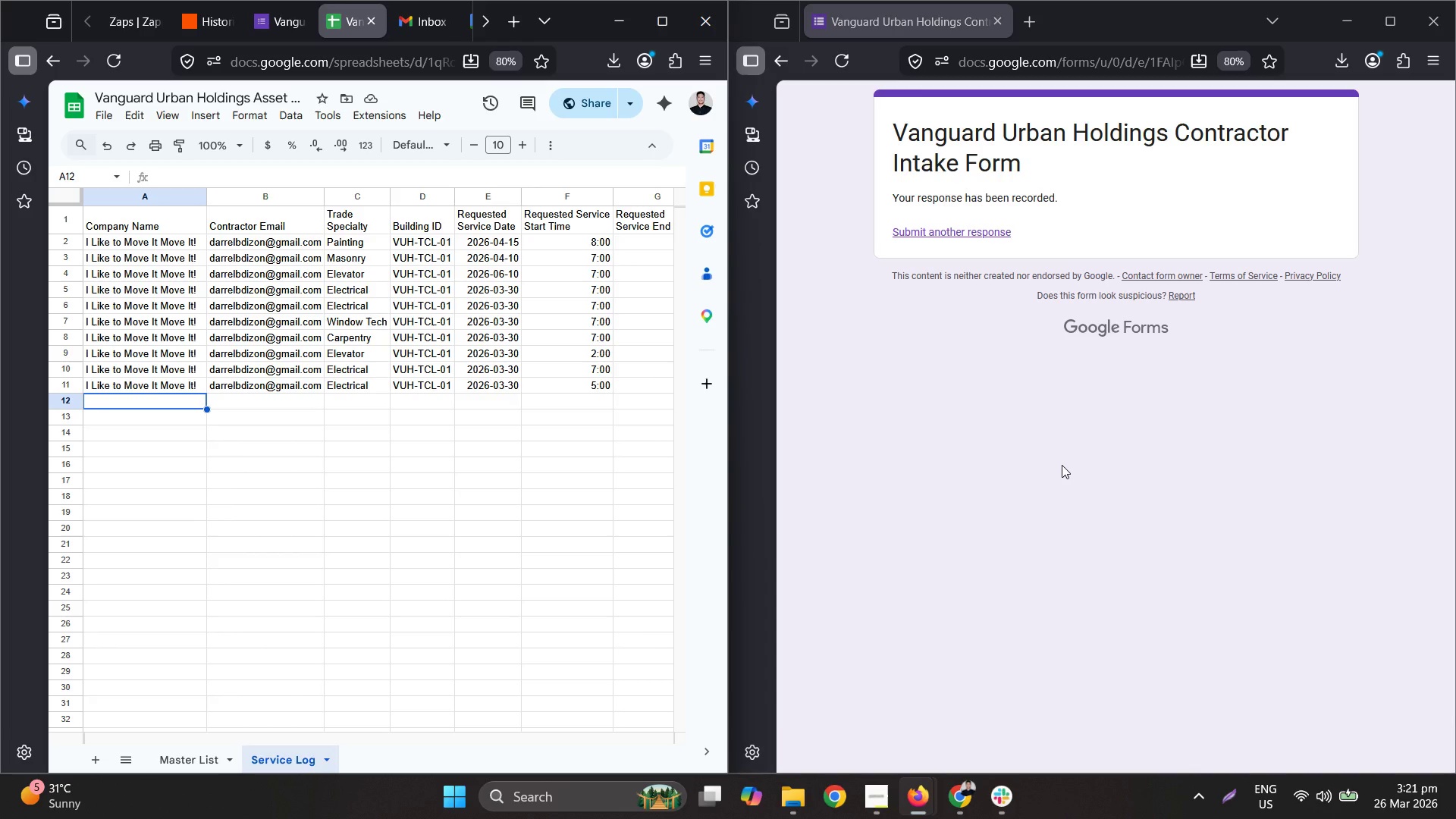 
wait(22.66)
 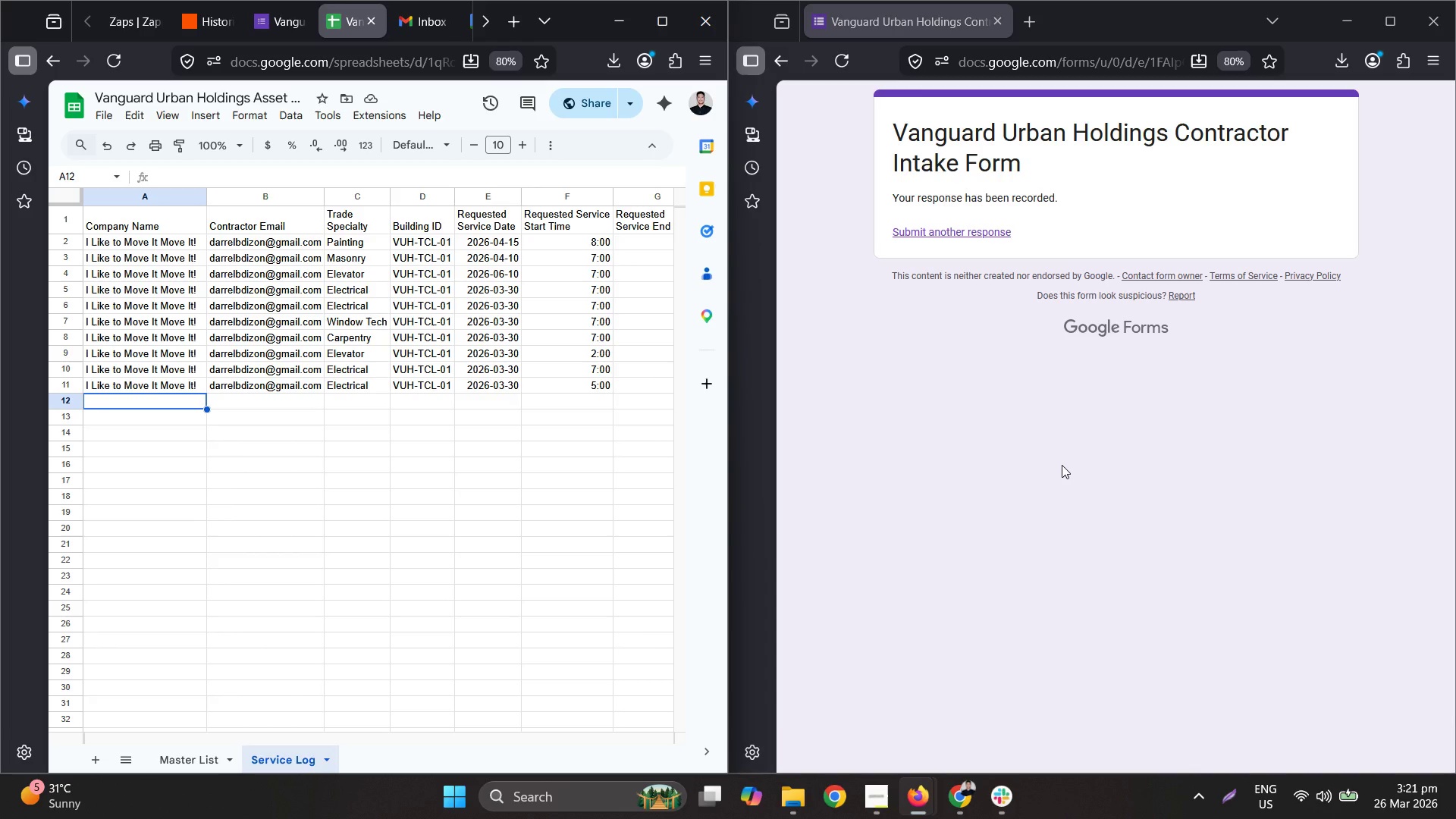 
left_click_drag(start_coordinate=[466, 322], to_coordinate=[513, 355])
 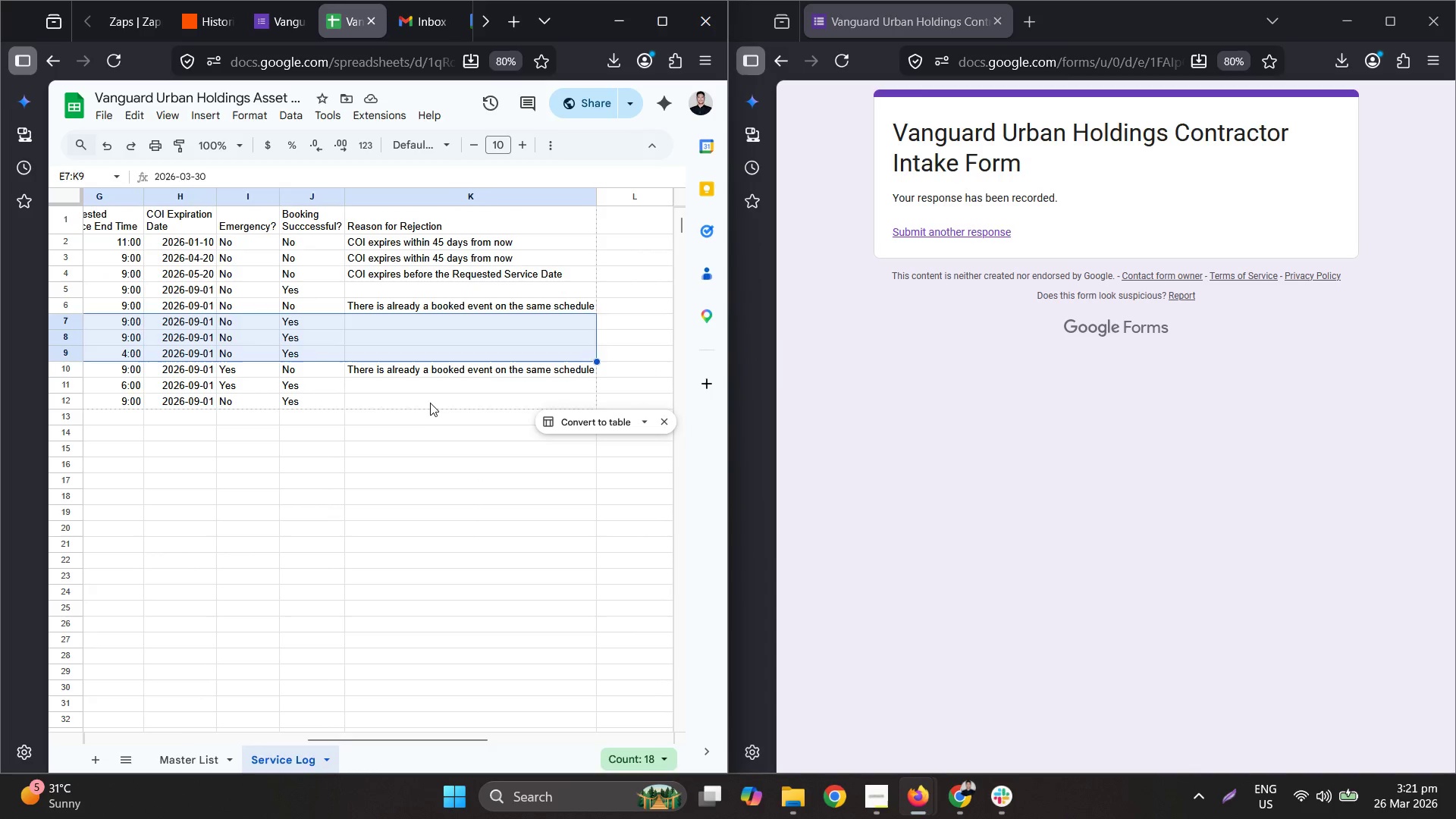 
left_click_drag(start_coordinate=[430, 402], to_coordinate=[209, 406])
 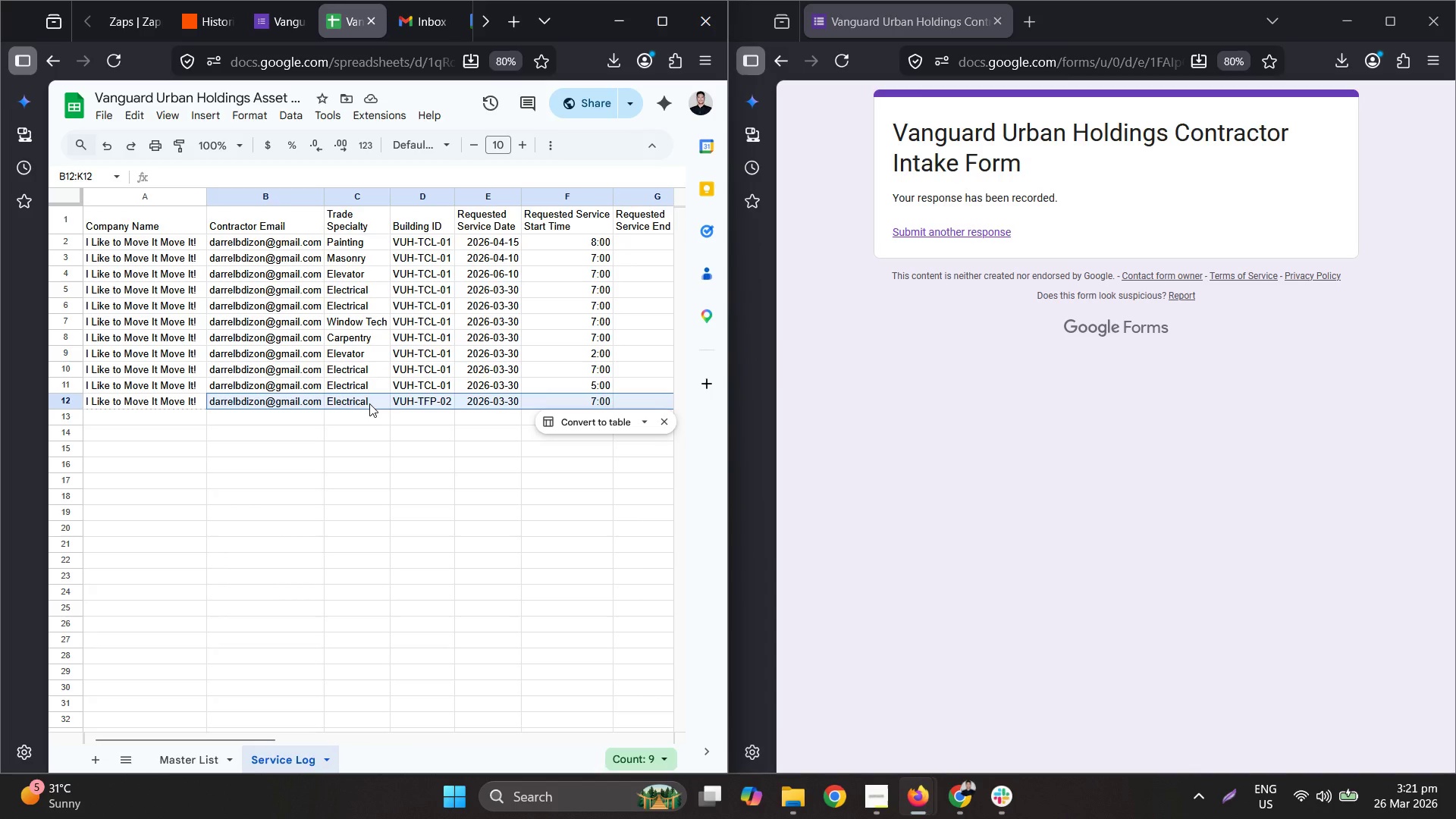 
left_click_drag(start_coordinate=[369, 403], to_coordinate=[239, 392])
 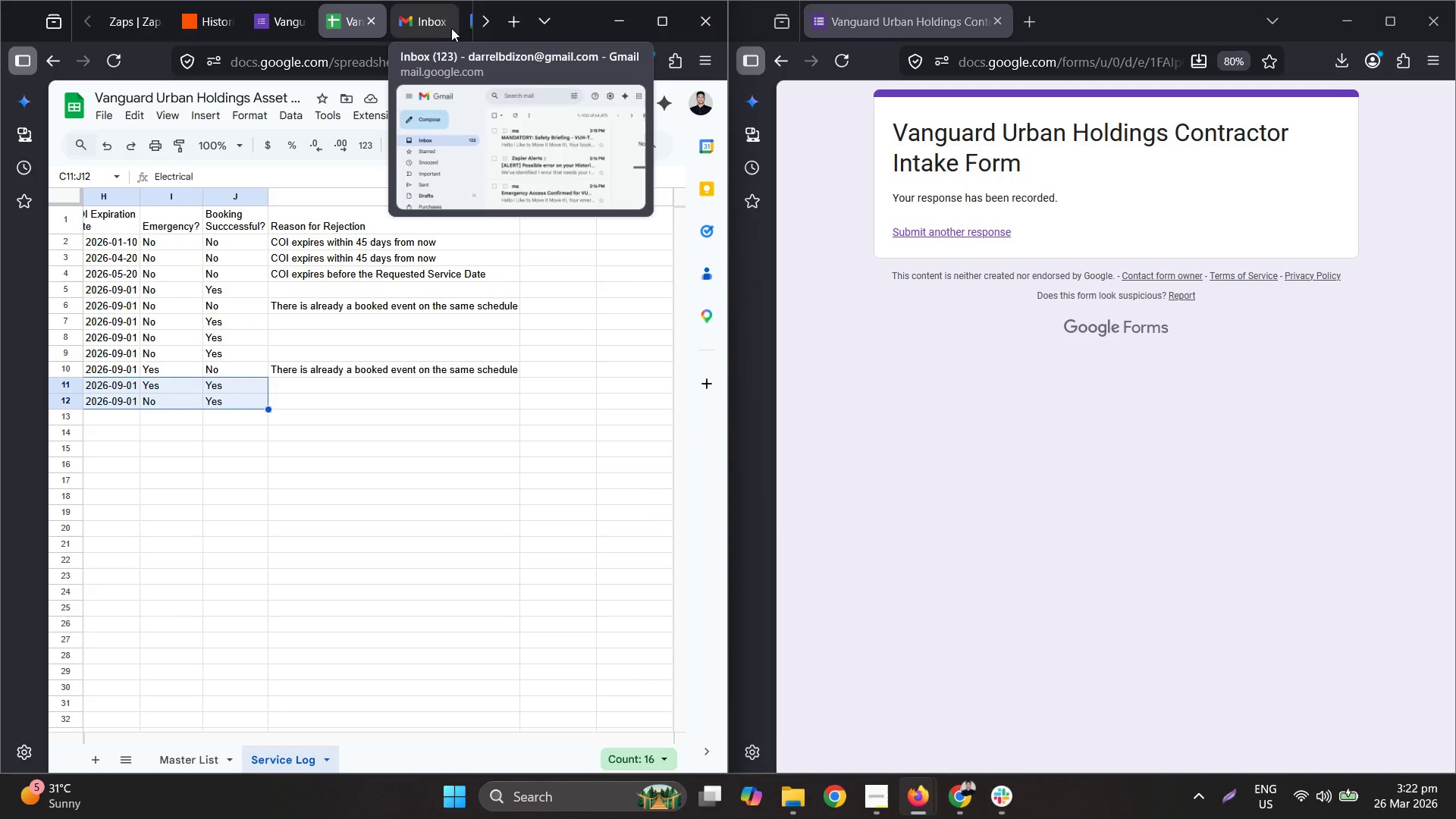 
left_click([470, 20])
 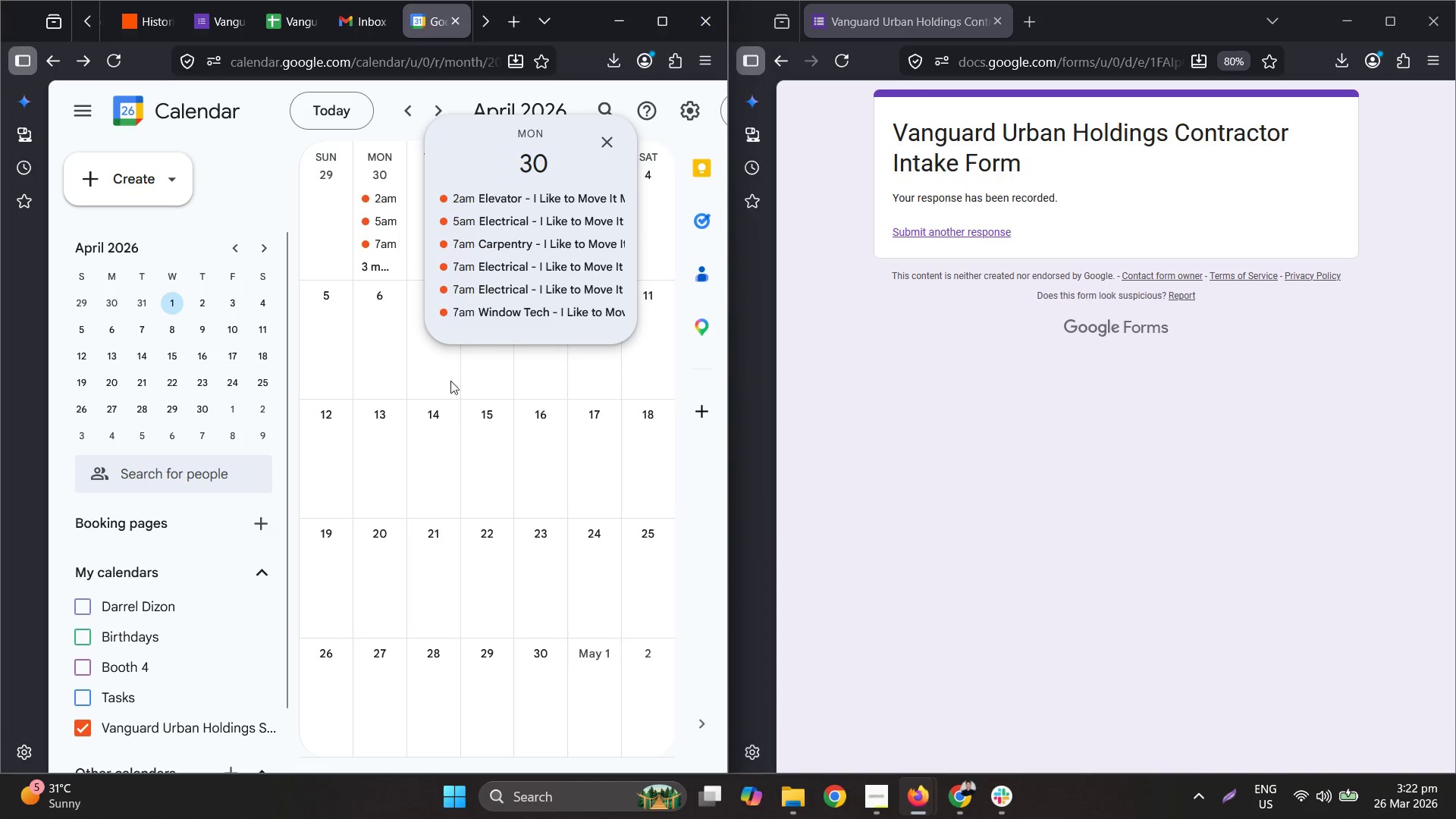 
left_click([377, 331])
 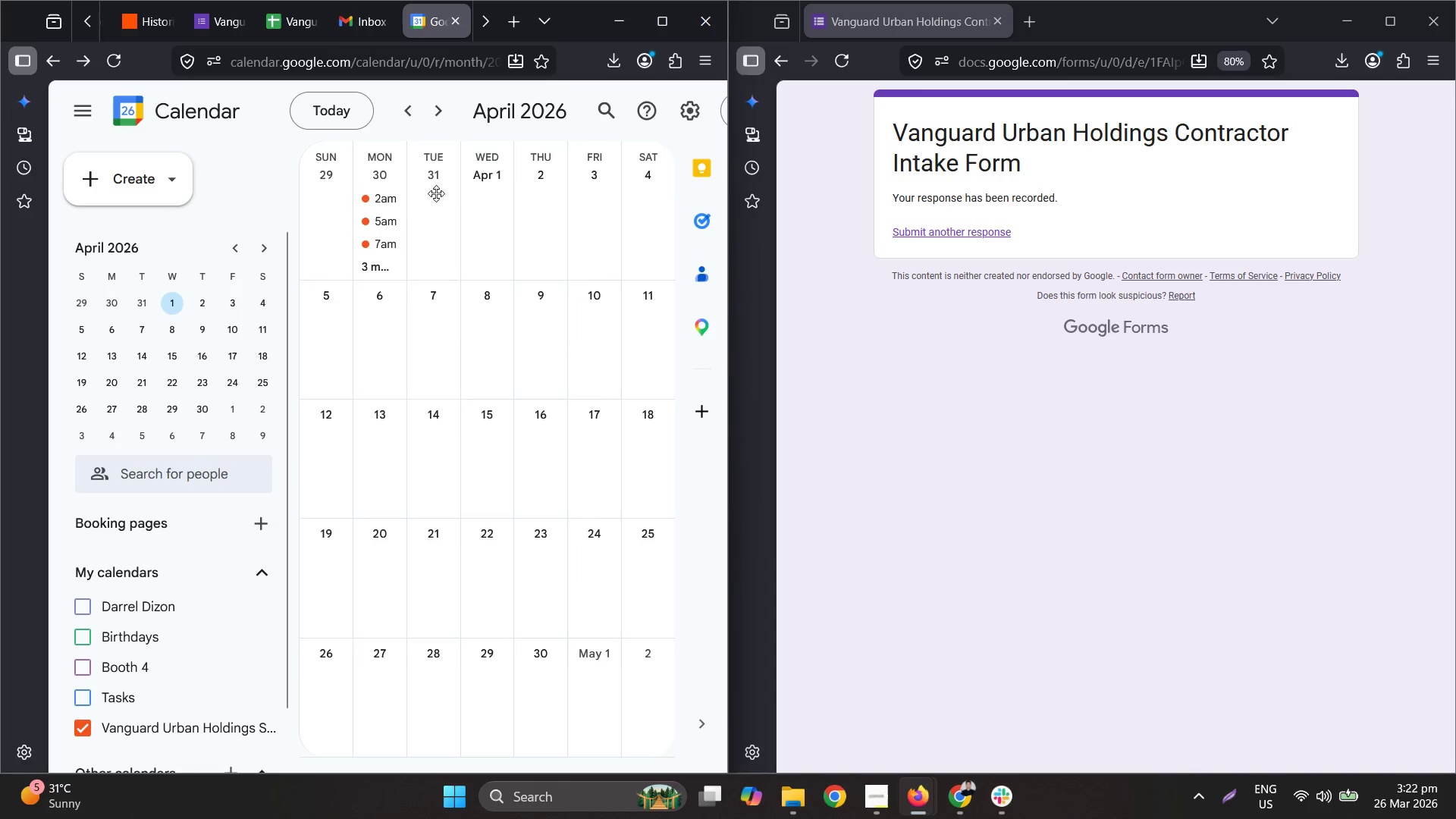 
left_click([374, 272])
 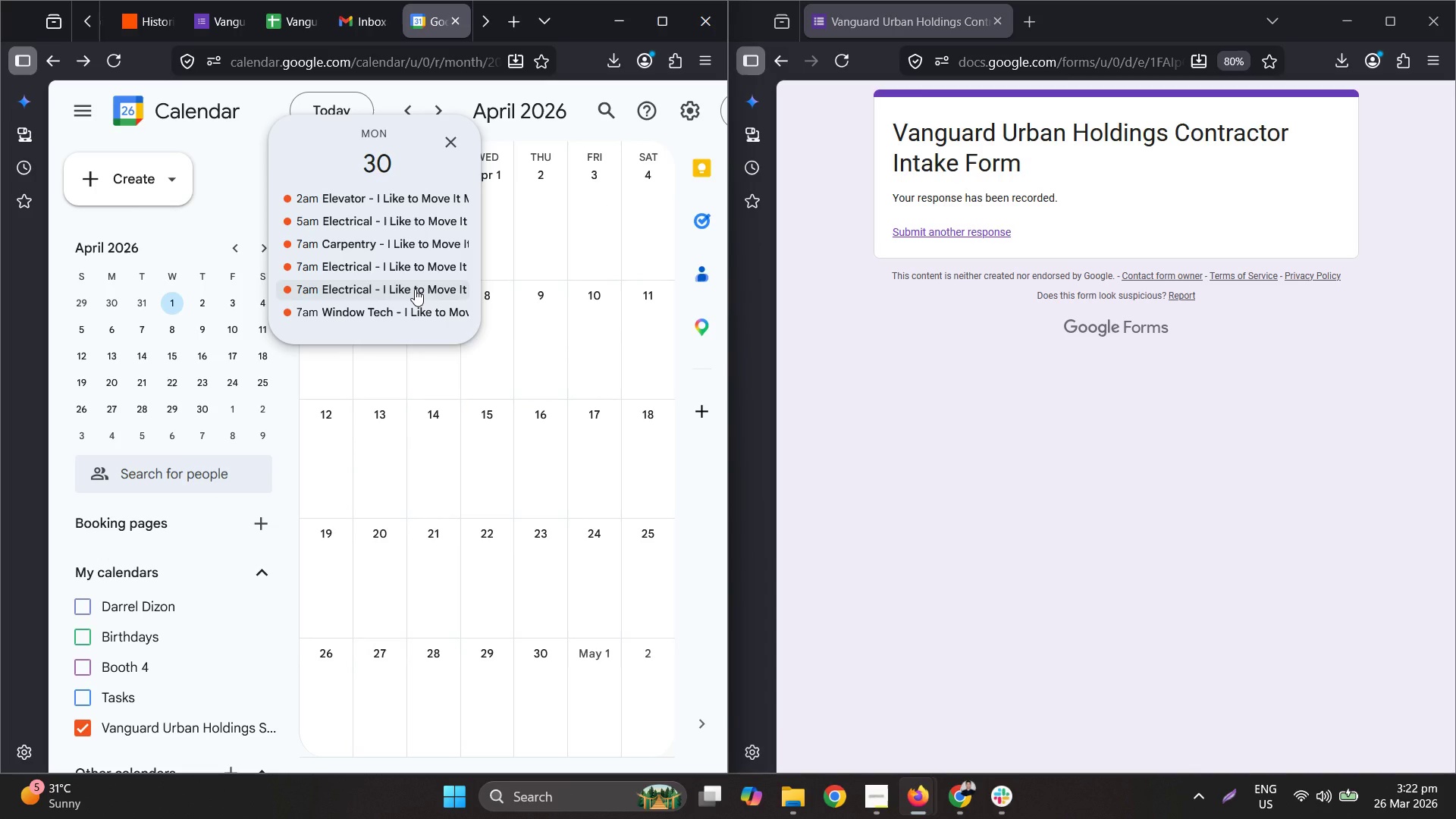 
left_click([415, 289])
 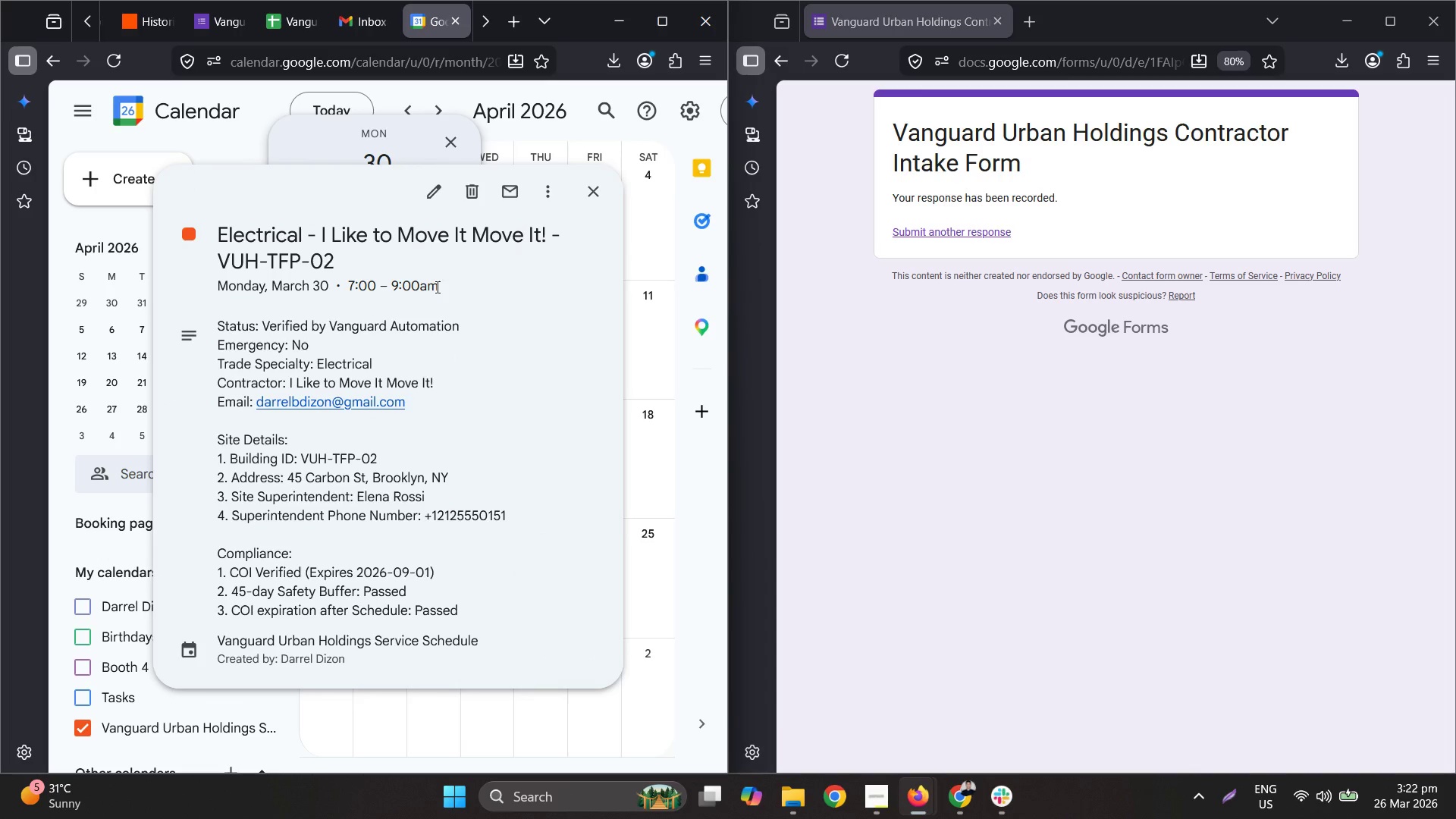 
left_click([633, 255])
 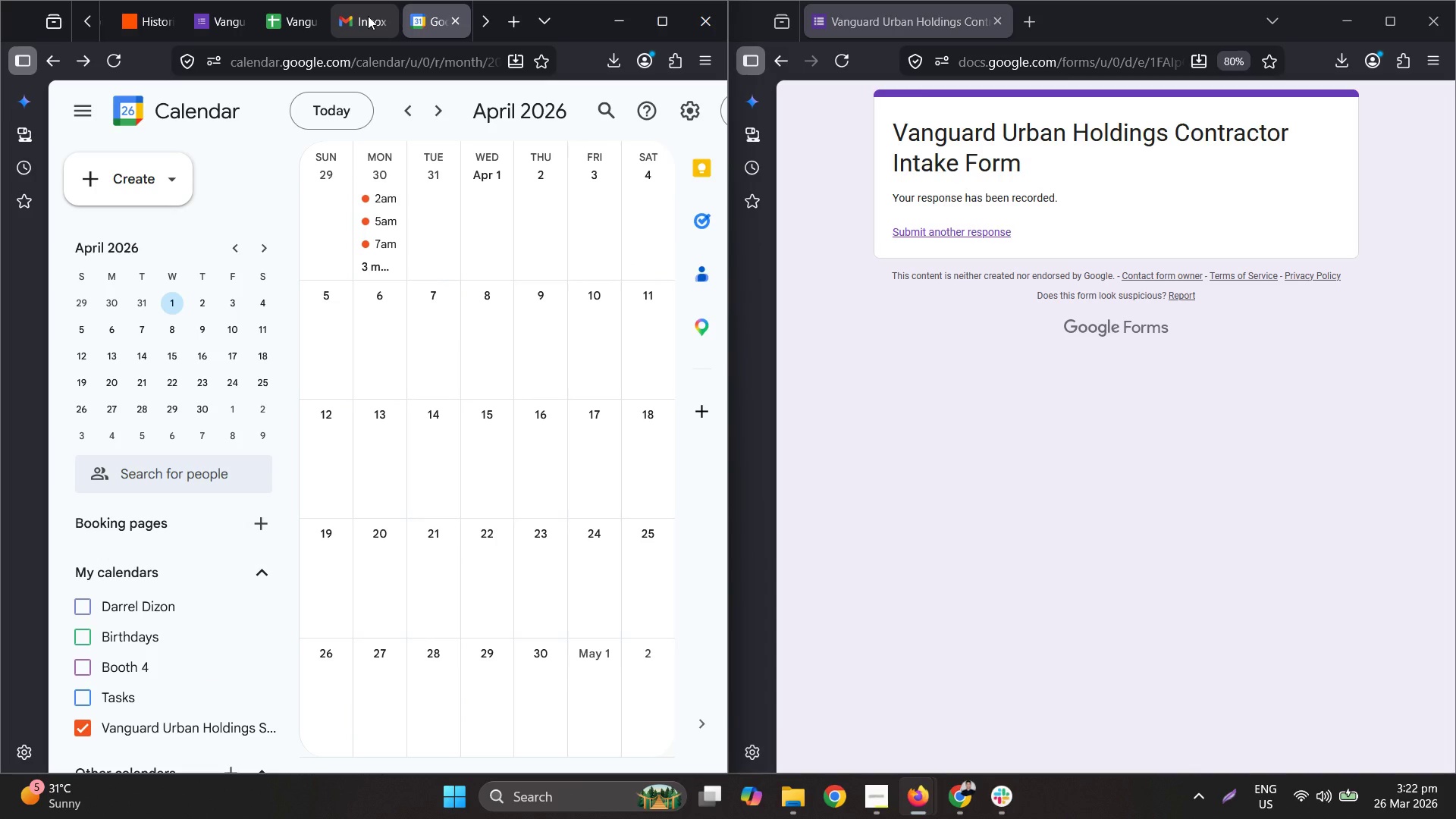 
left_click([368, 16])
 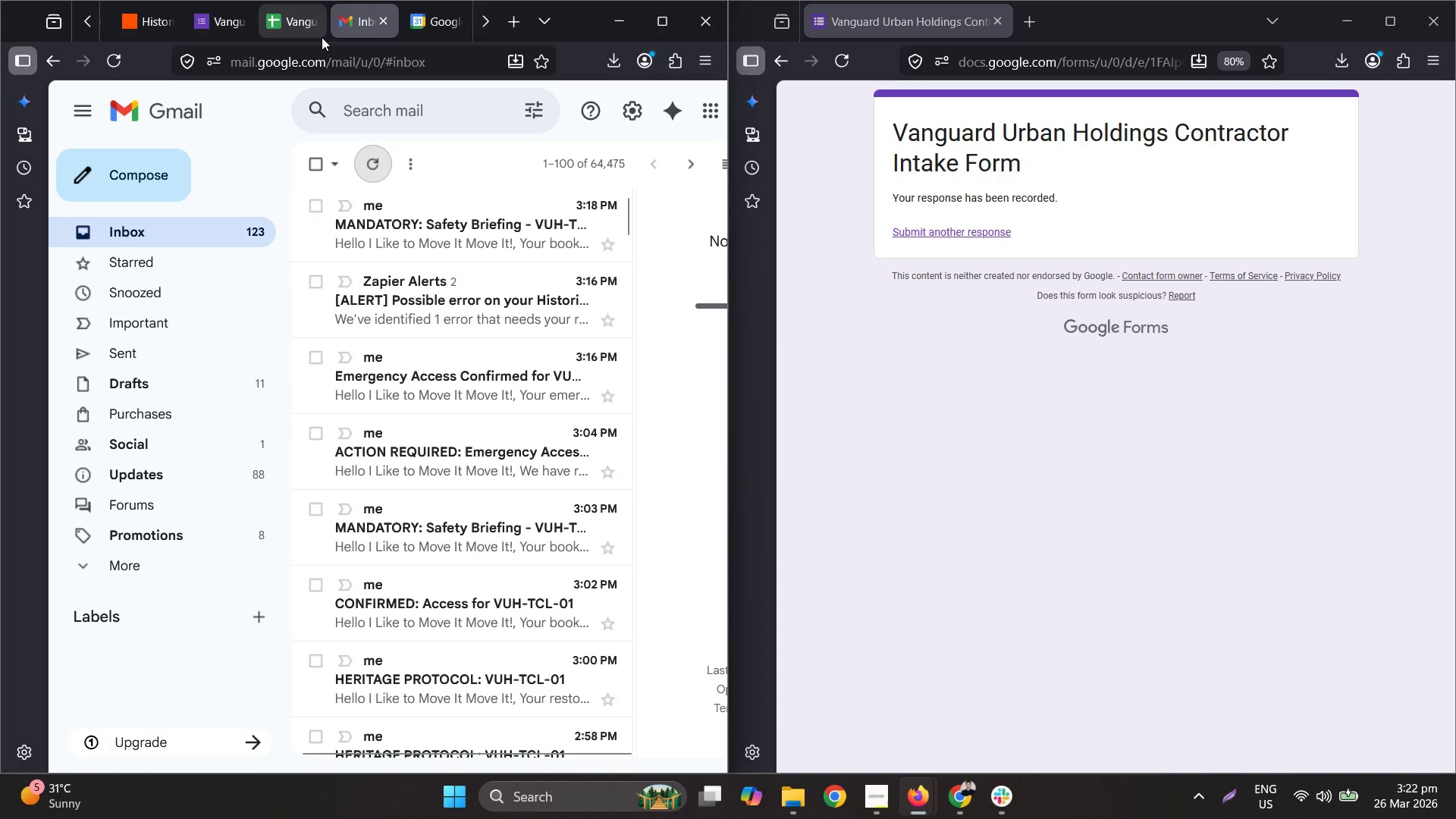 
left_click([284, 17])
 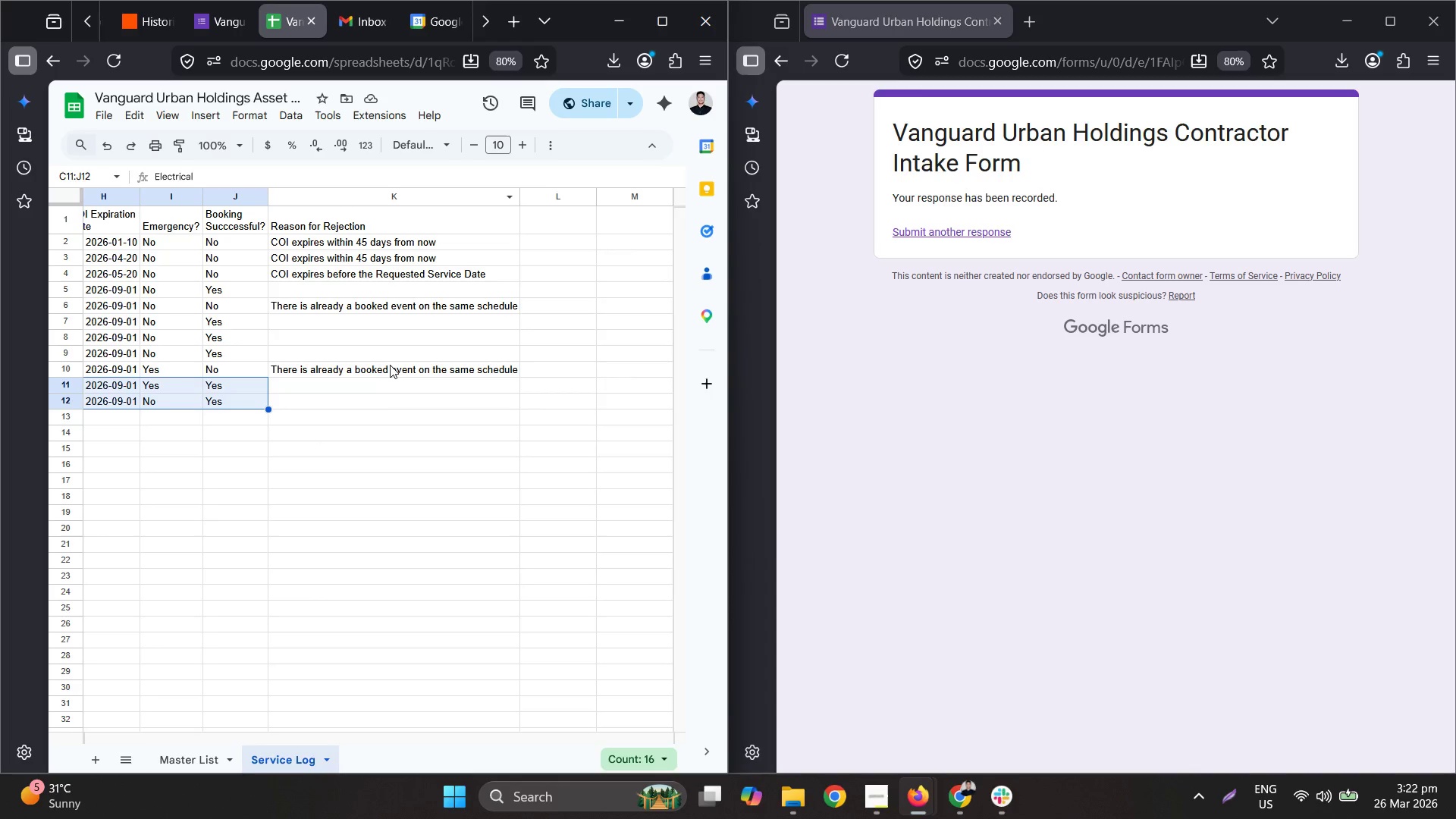 
left_click([370, 418])
 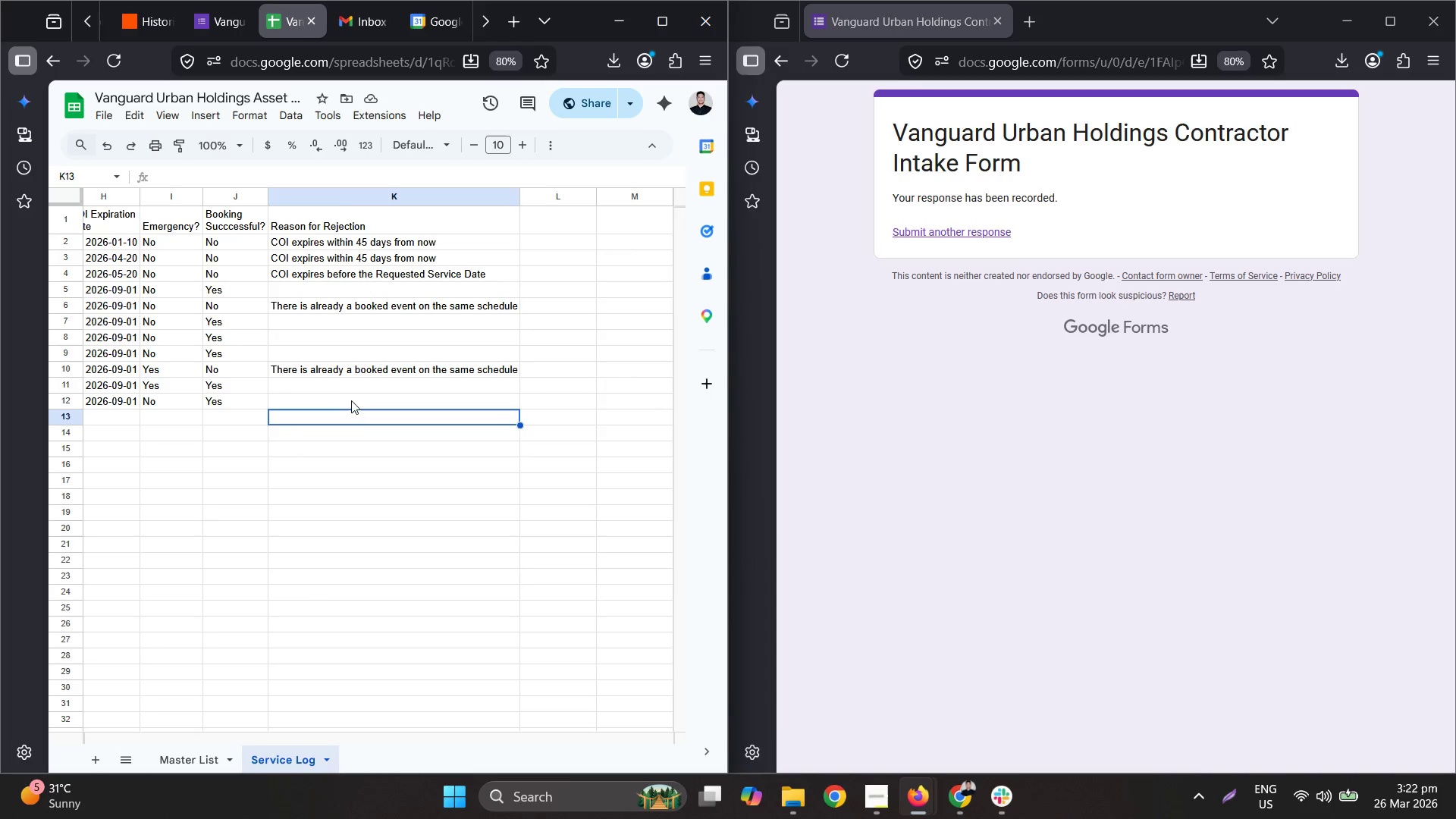 
left_click_drag(start_coordinate=[350, 397], to_coordinate=[243, 384])
 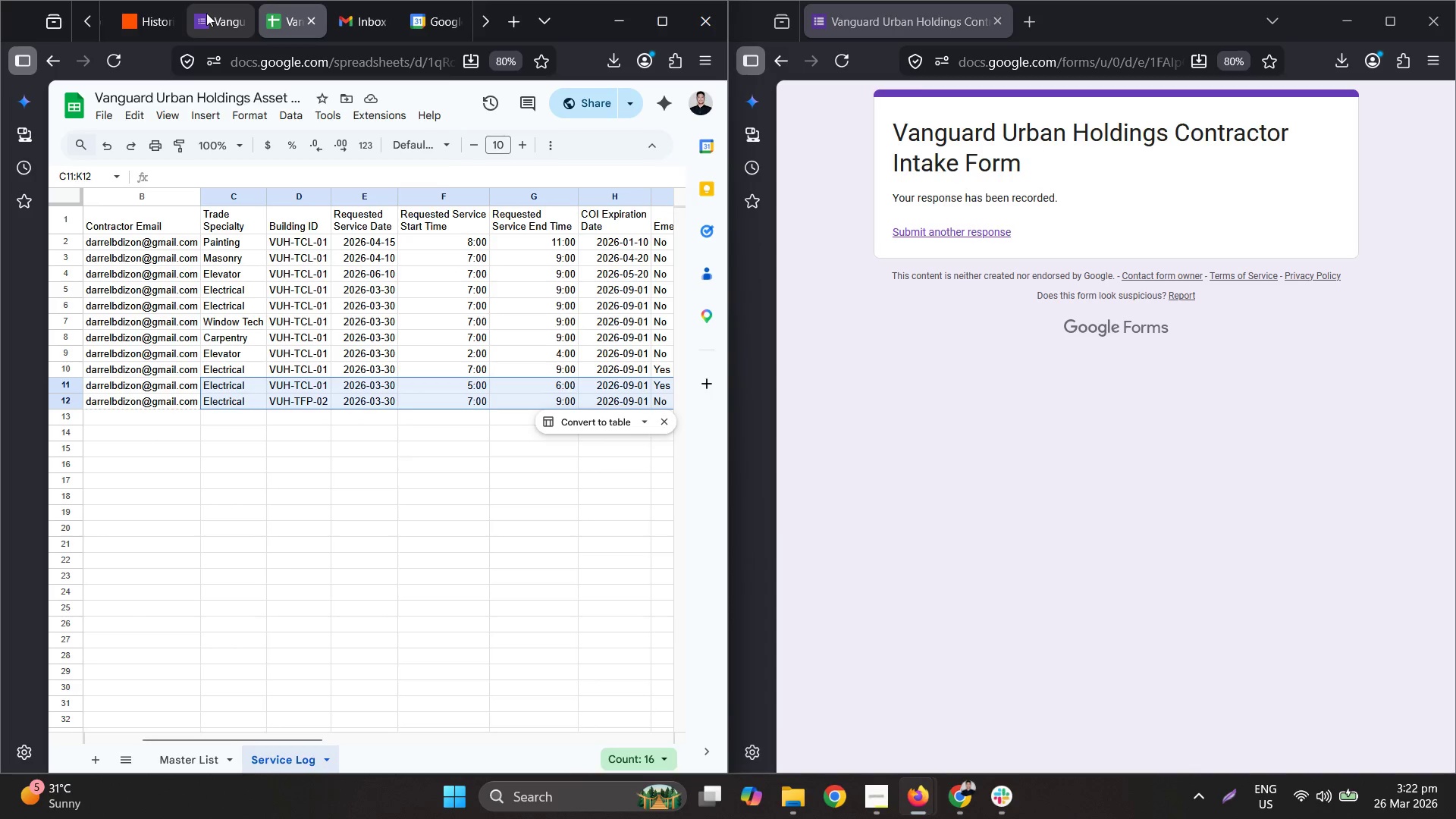 
left_click([206, 13])
 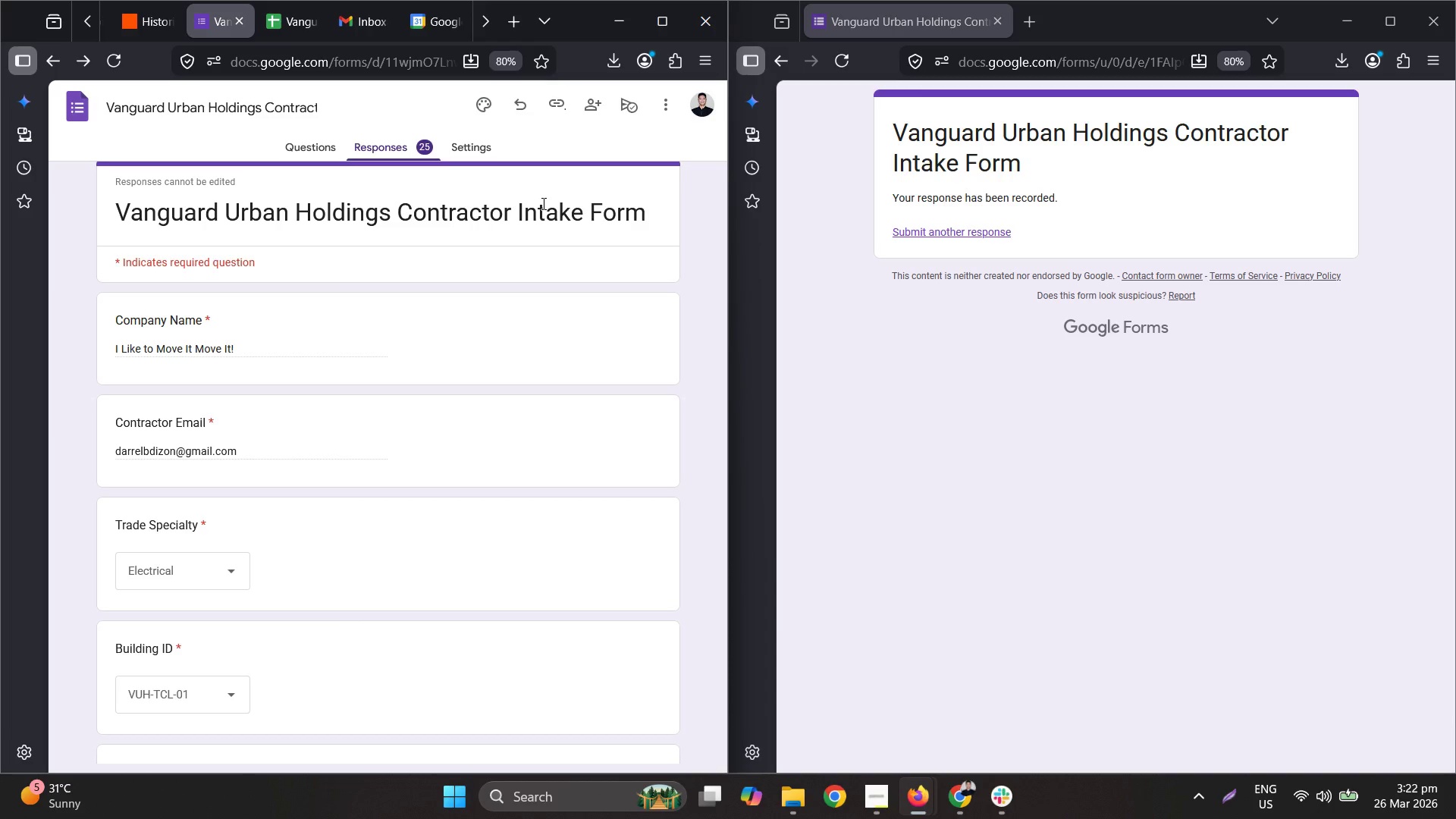 
wait(21.45)
 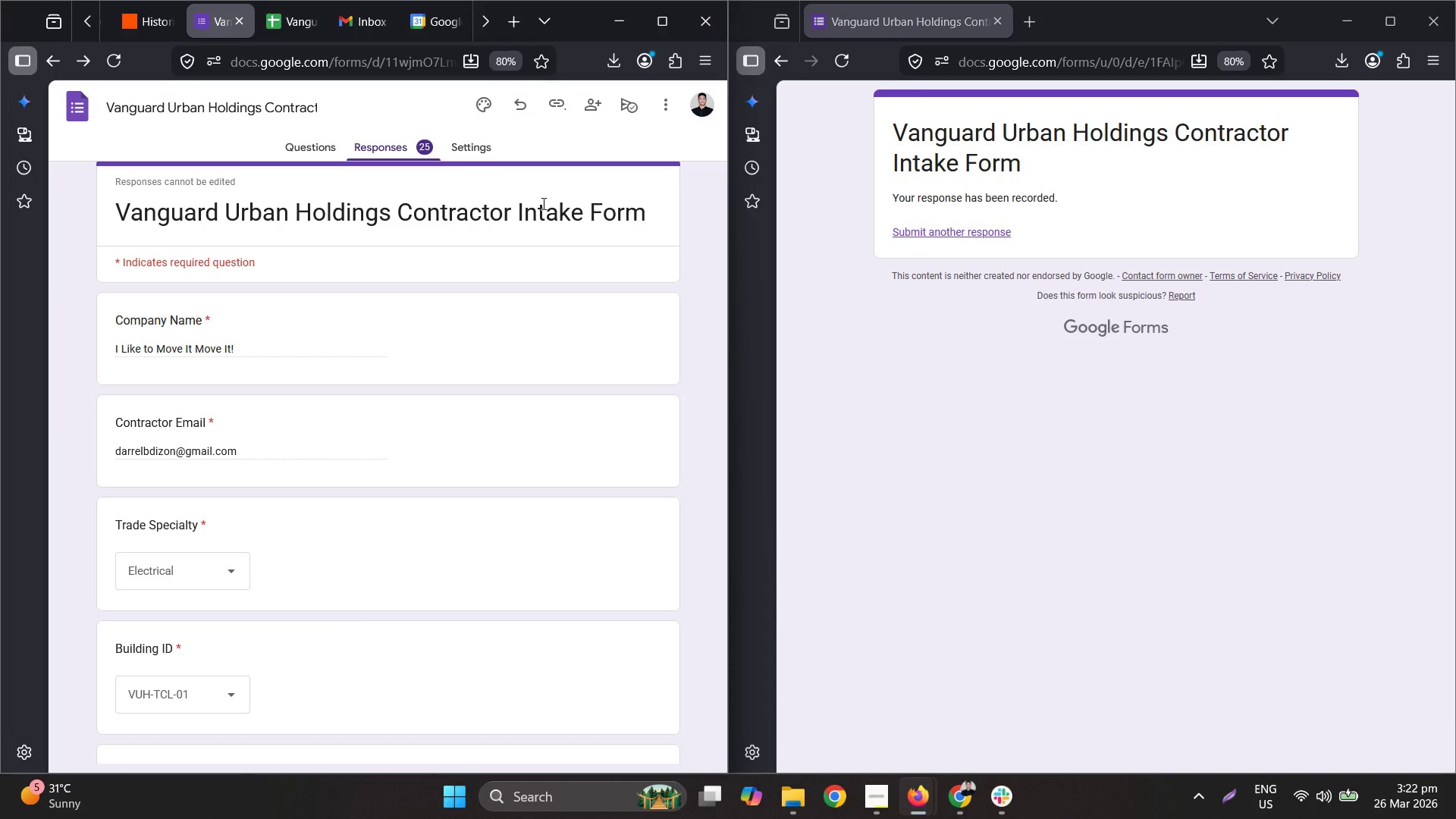 
left_click([283, 29])
 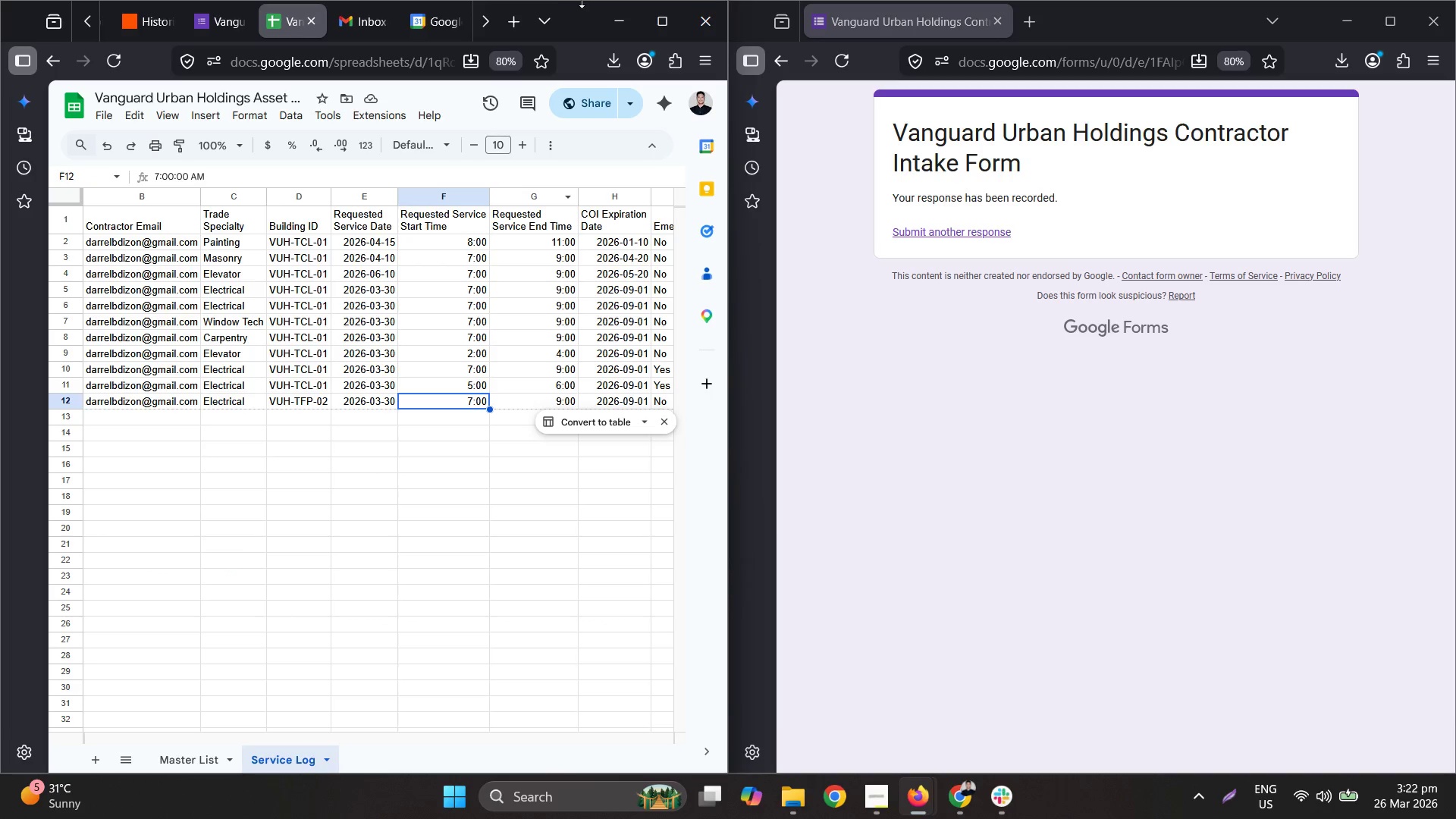 
left_click([650, 13])